 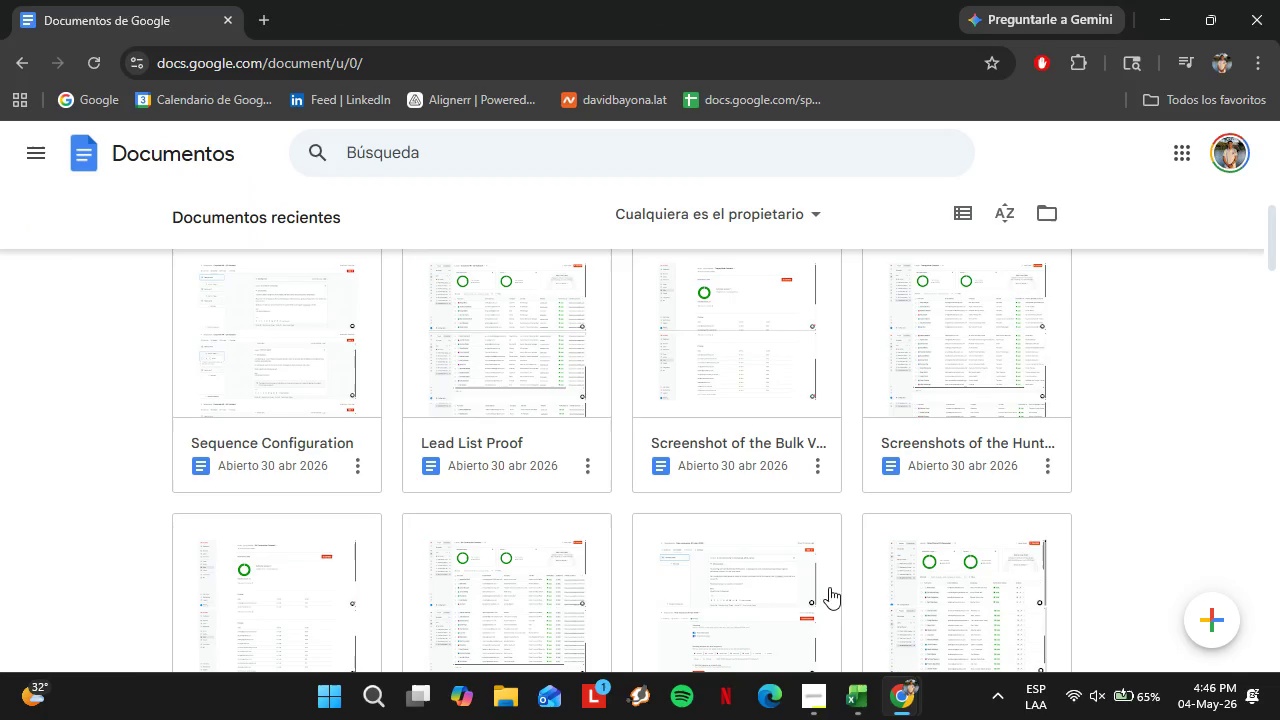 
double_click([765, 612])
 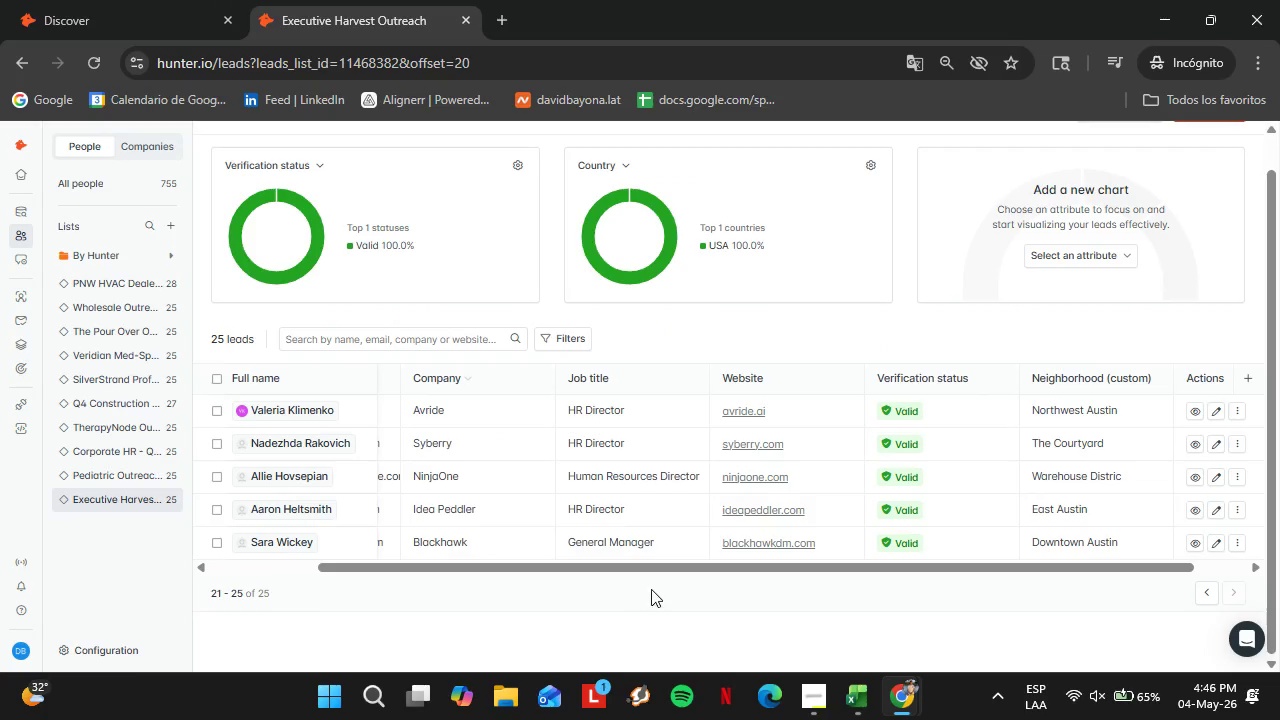 
left_click_drag(start_coordinate=[636, 571], to_coordinate=[467, 579])
 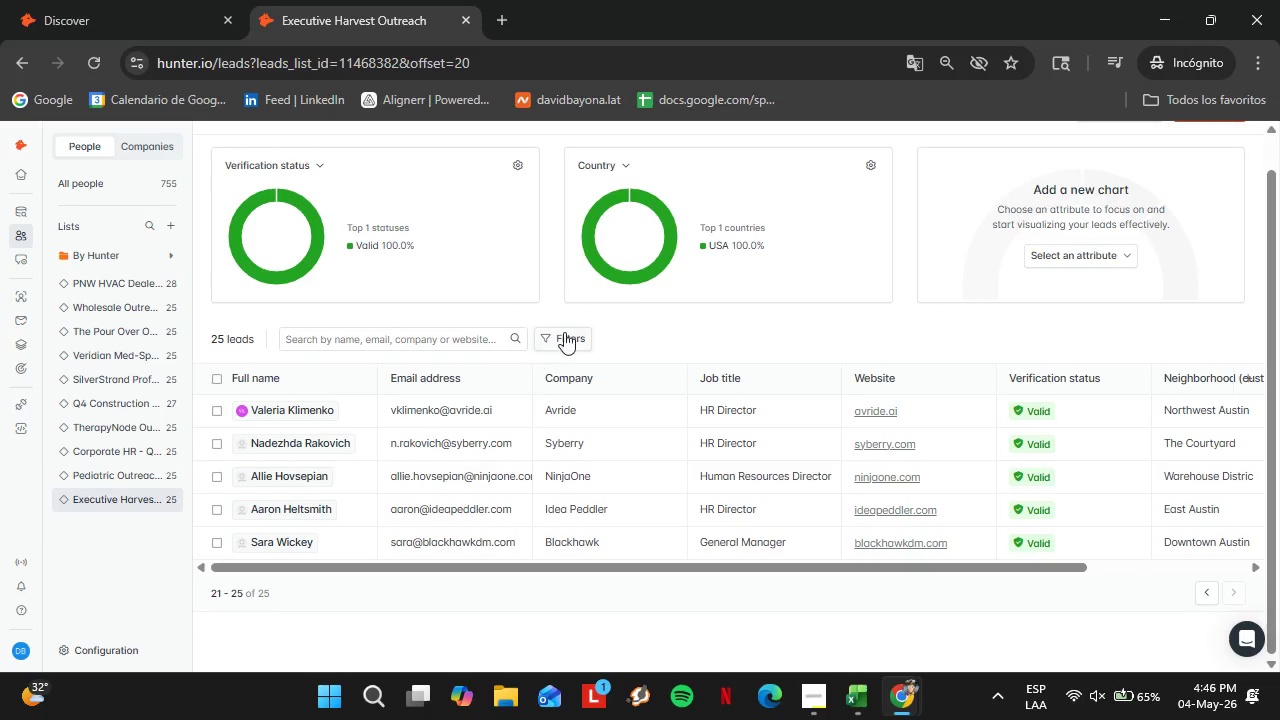 
left_click([567, 331])
 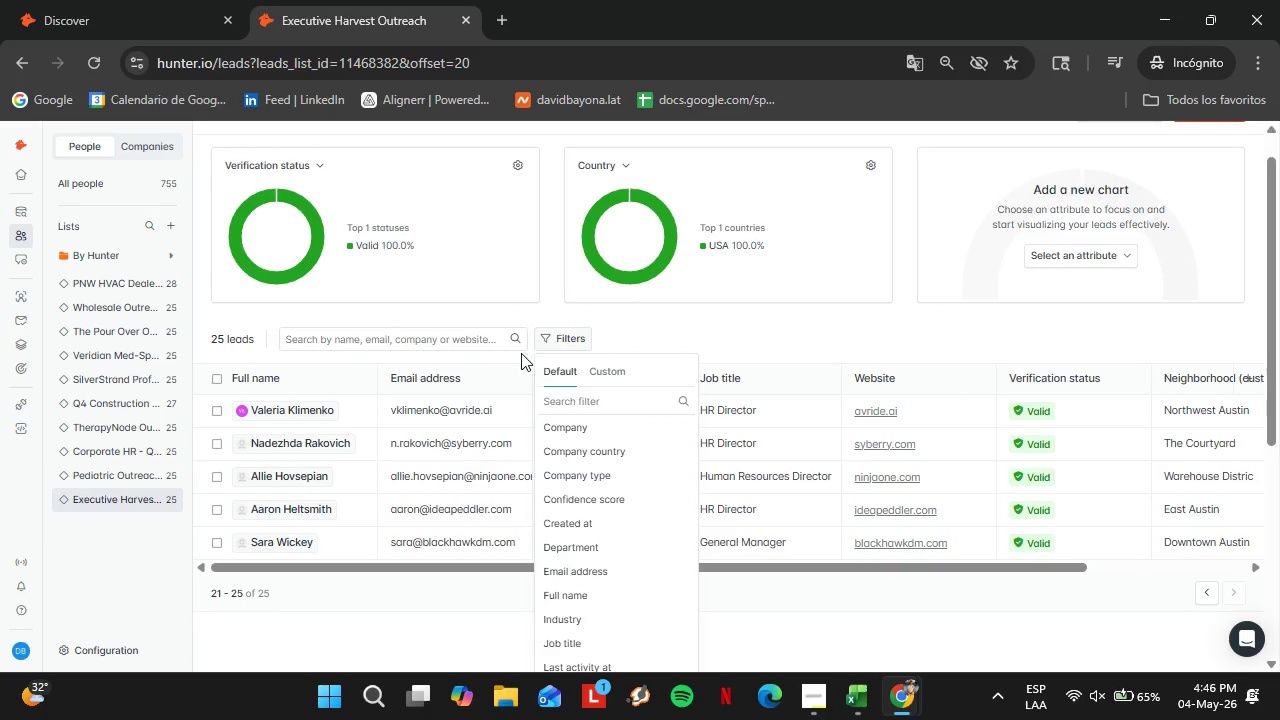 
wait(5.72)
 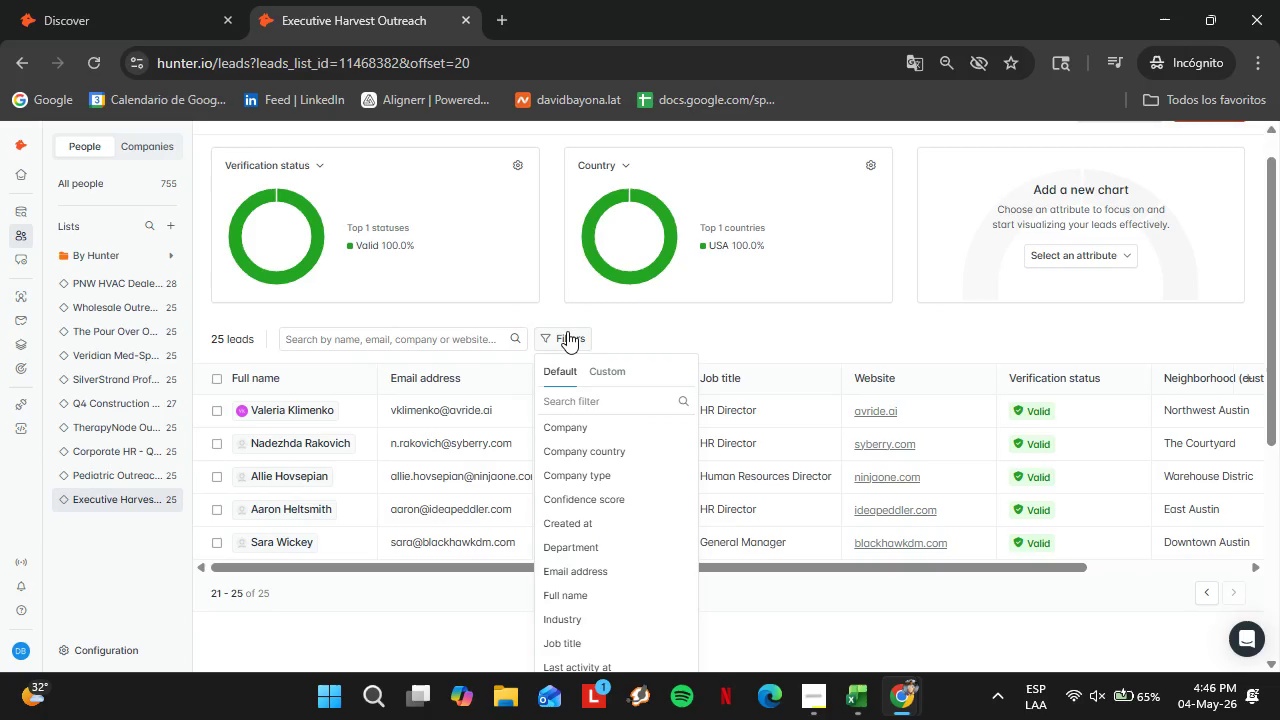 
left_click([619, 338])
 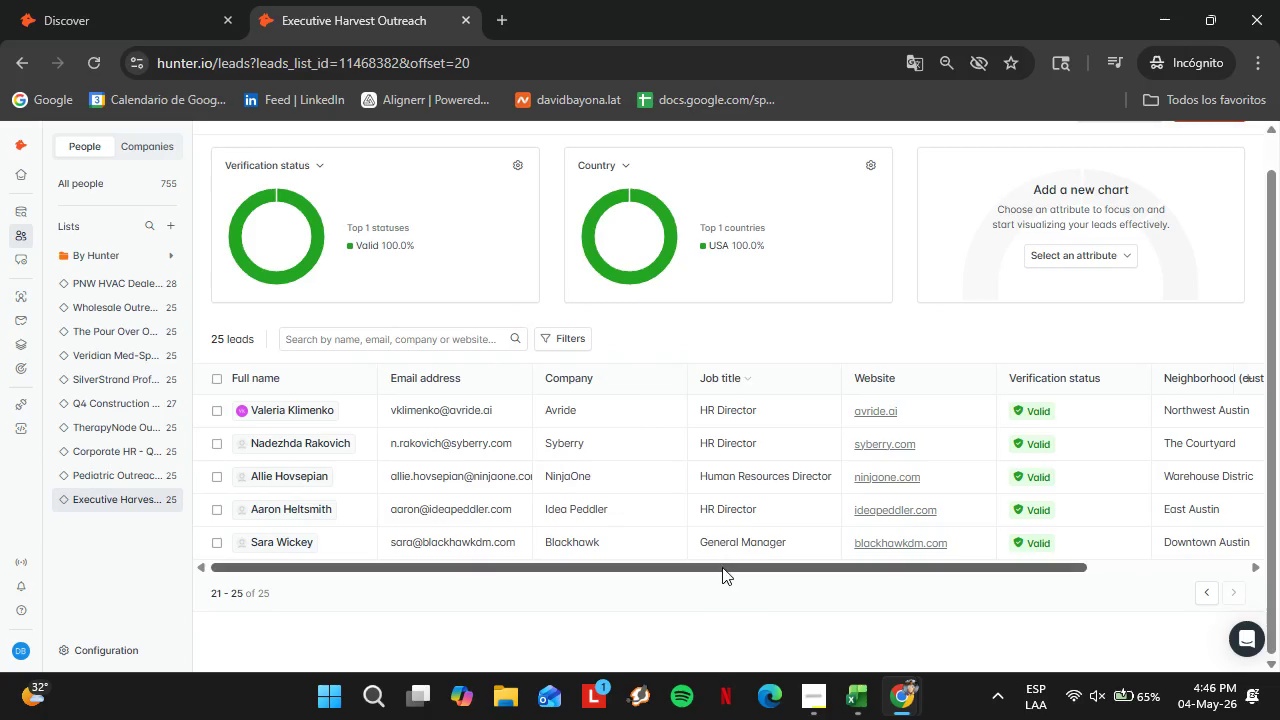 
left_click_drag(start_coordinate=[715, 568], to_coordinate=[634, 565])
 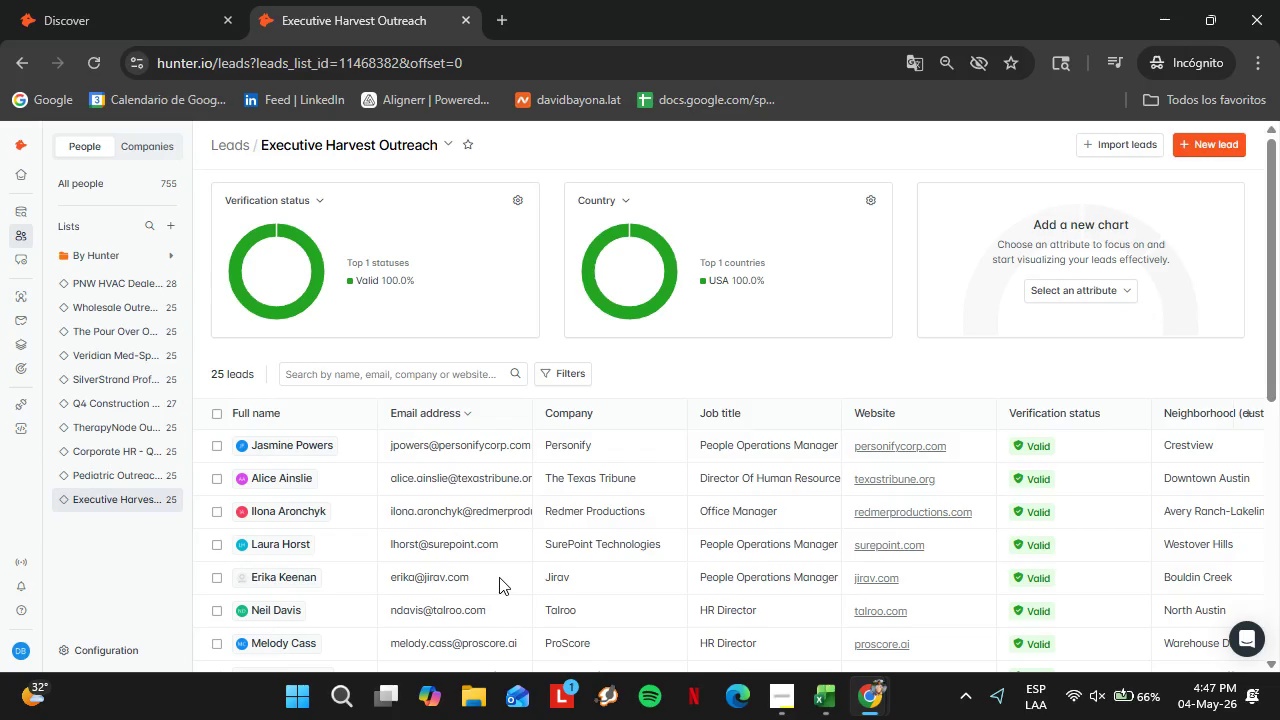 
wait(56.88)
 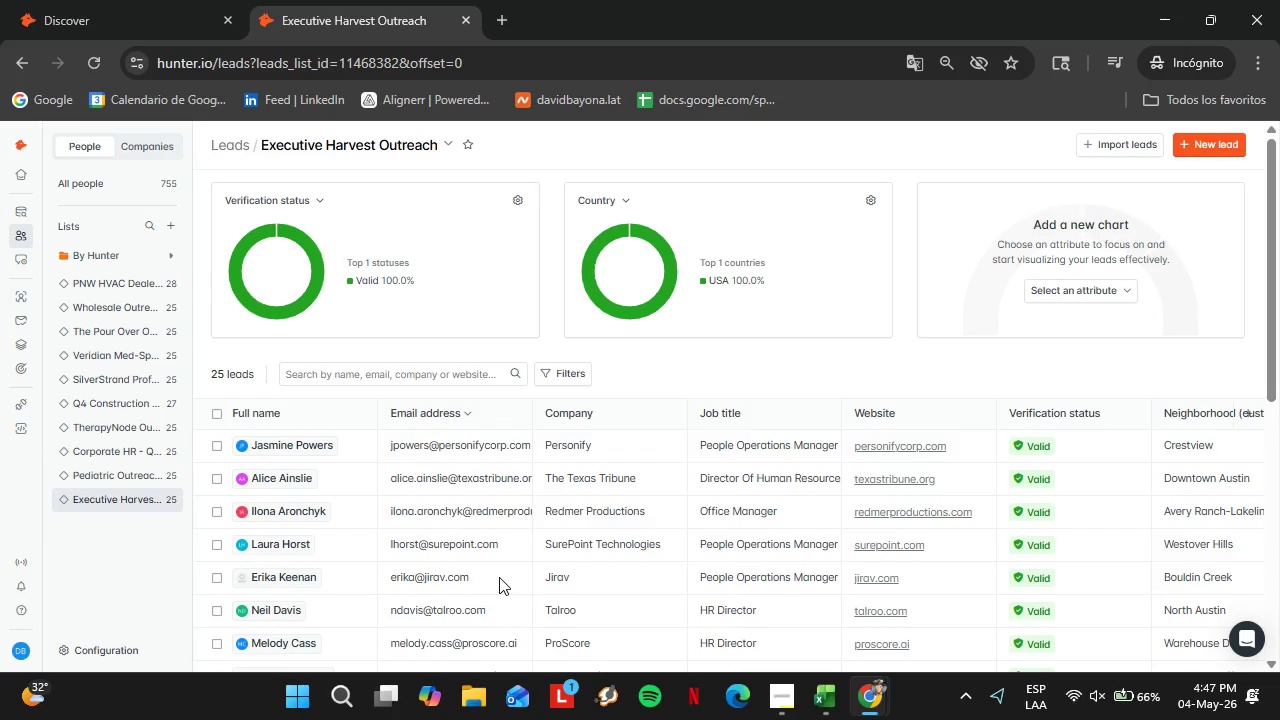 
scroll: coordinate [666, 539], scroll_direction: down, amount: 2.0
 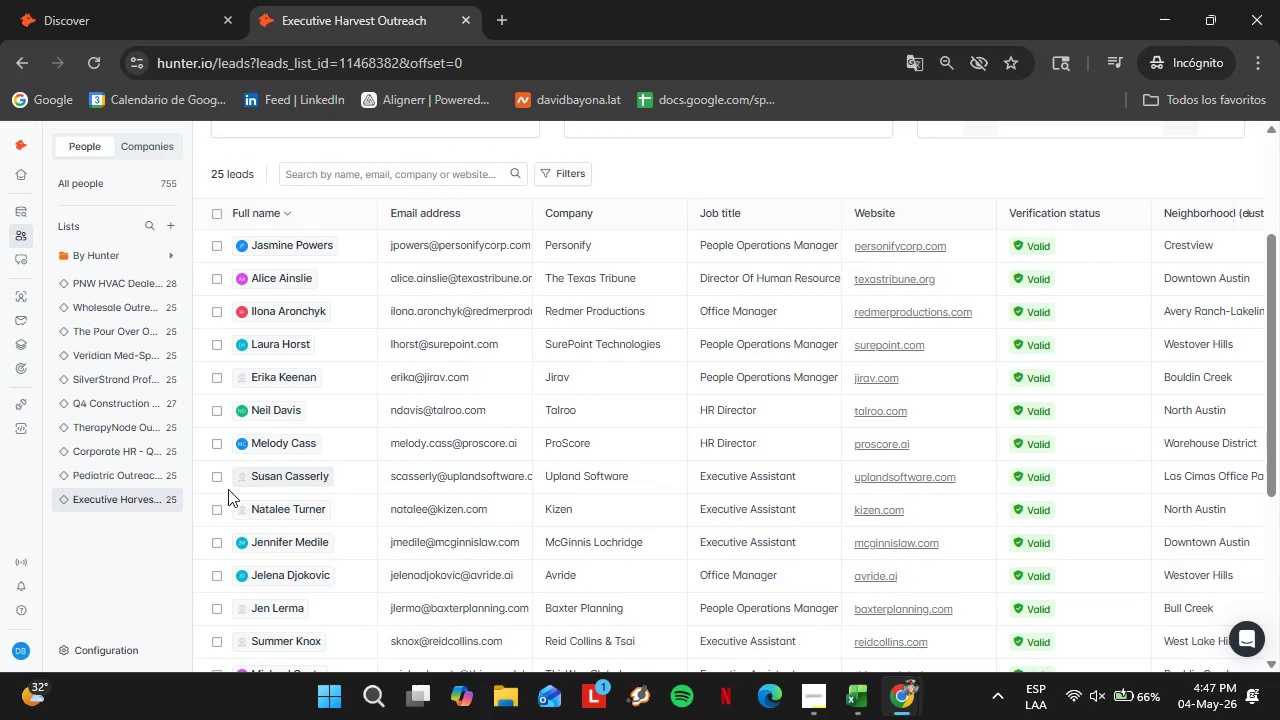 
left_click([221, 480])
 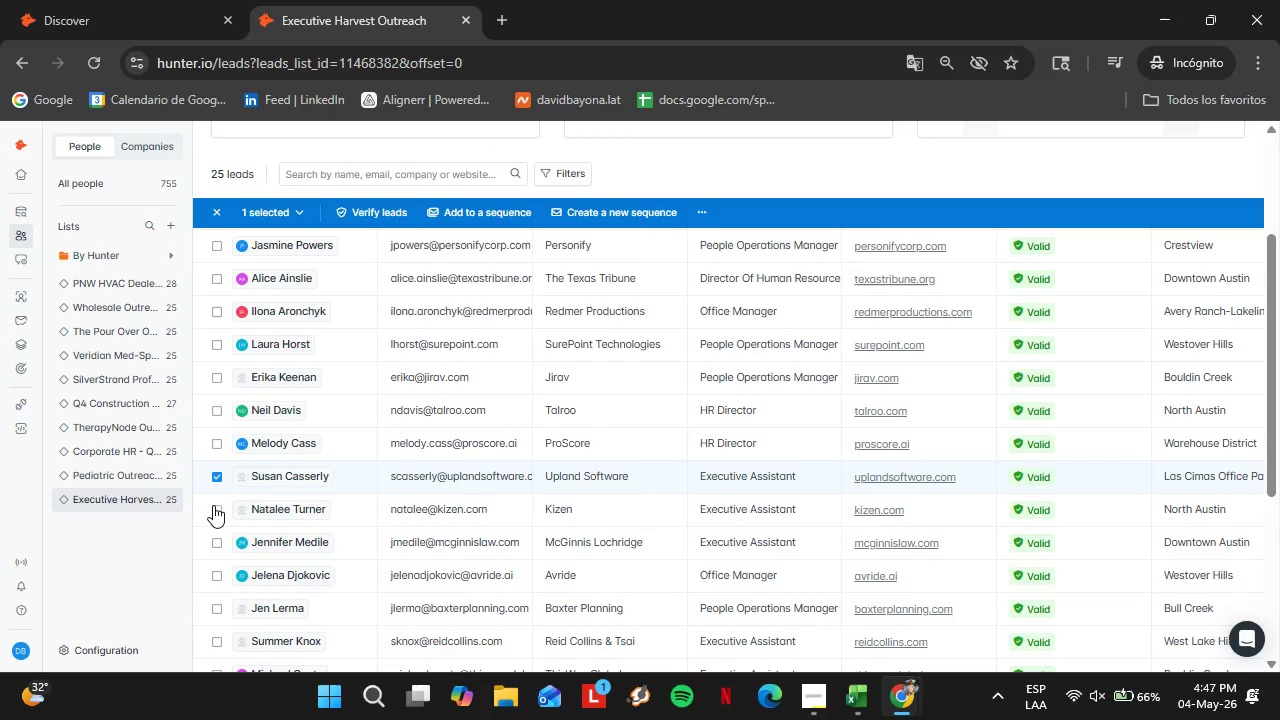 
left_click([213, 505])
 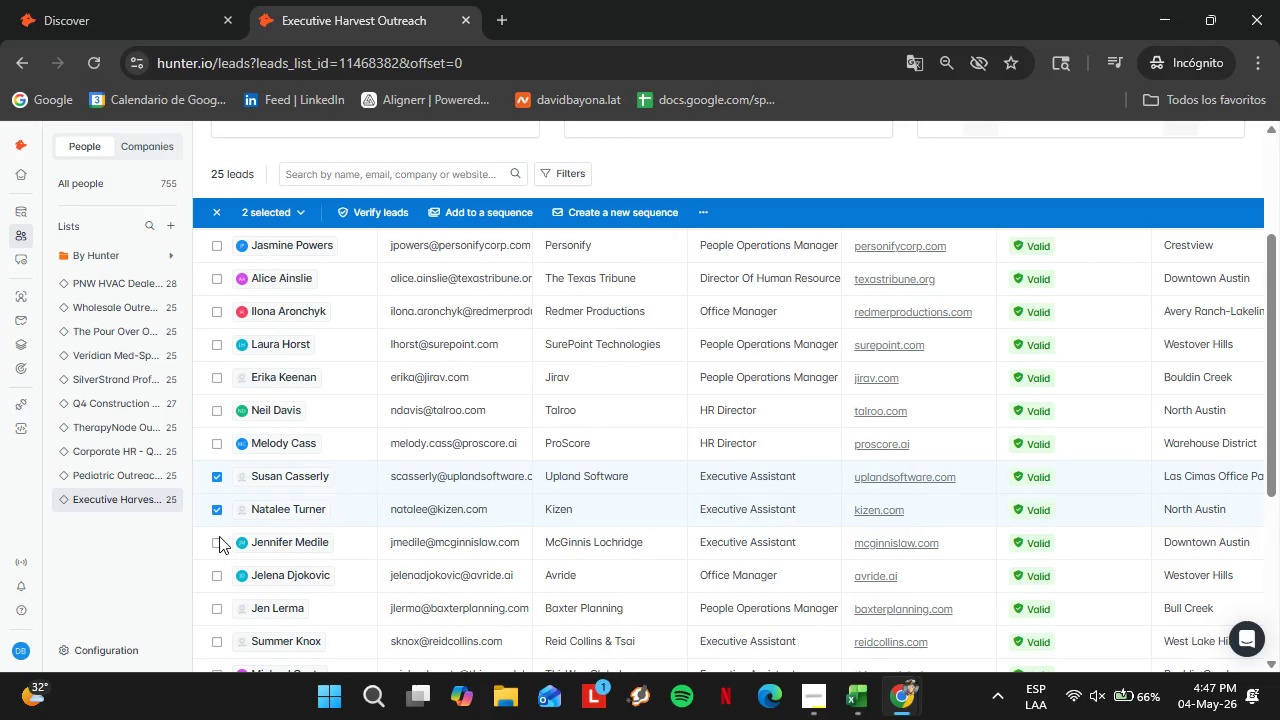 
left_click([219, 536])
 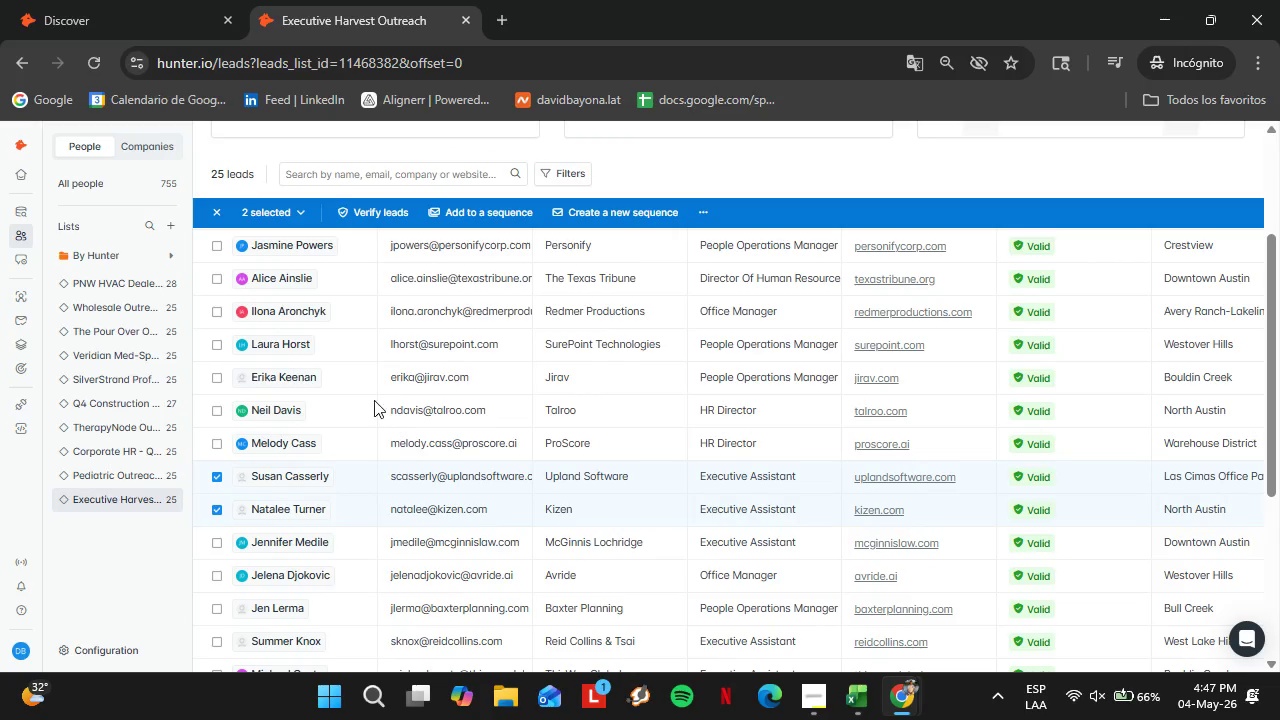 
scroll: coordinate [345, 453], scroll_direction: down, amount: 2.0
 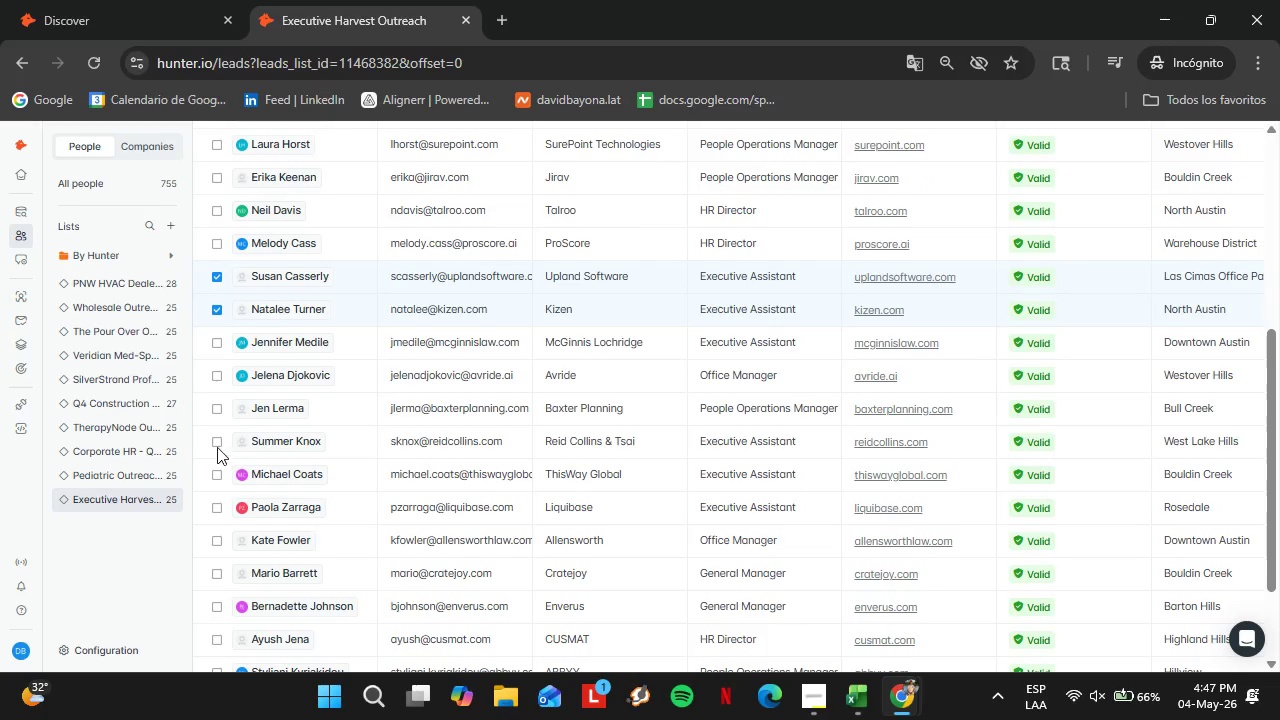 
left_click([215, 443])
 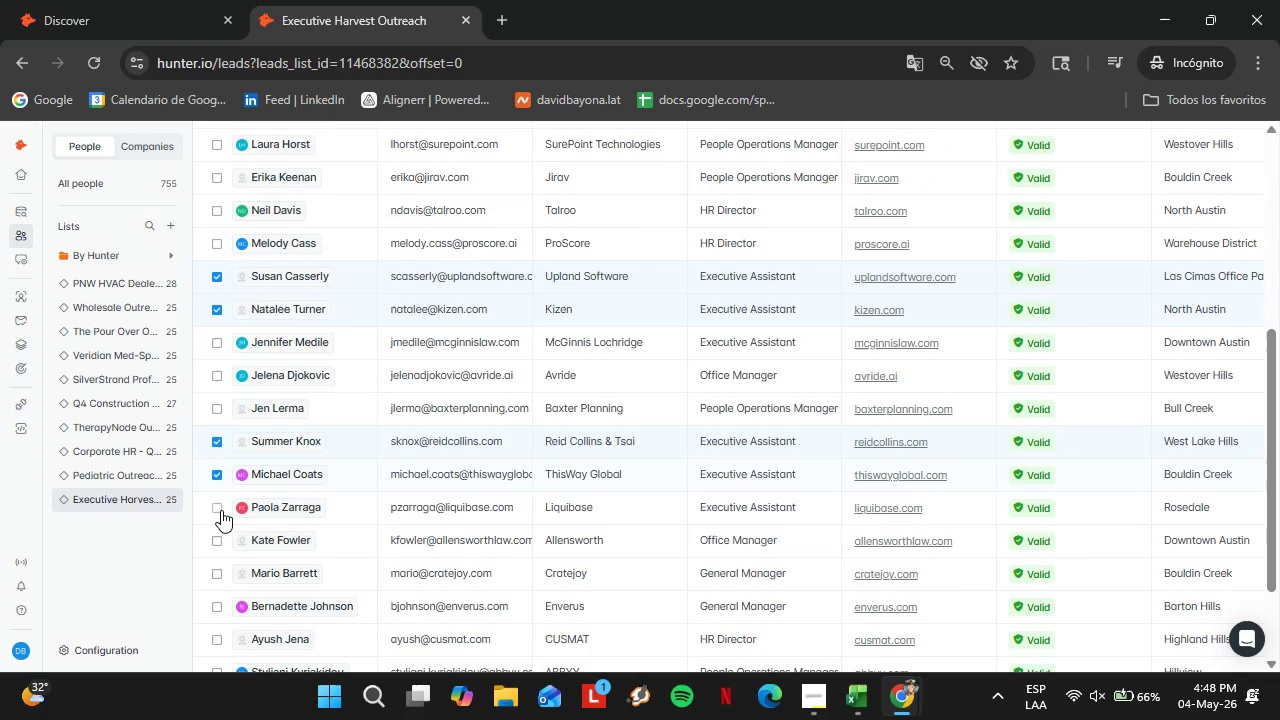 
double_click([220, 512])
 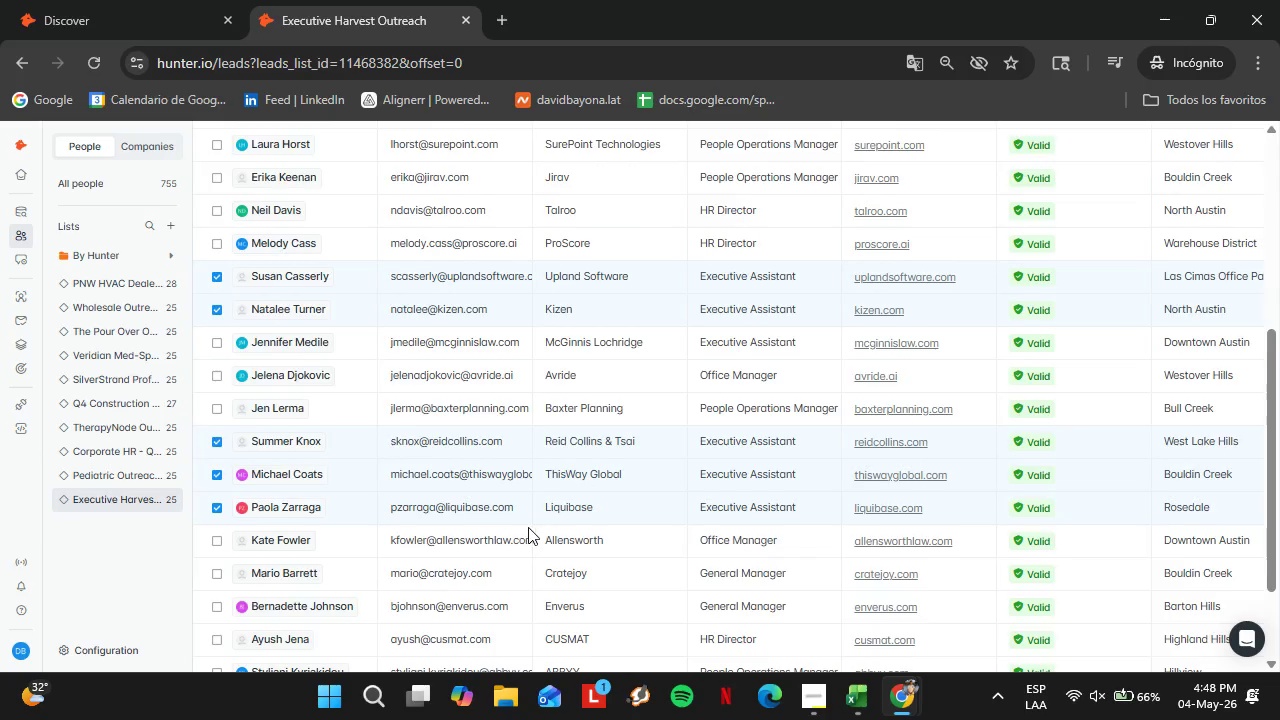 
scroll: coordinate [546, 527], scroll_direction: down, amount: 2.0
 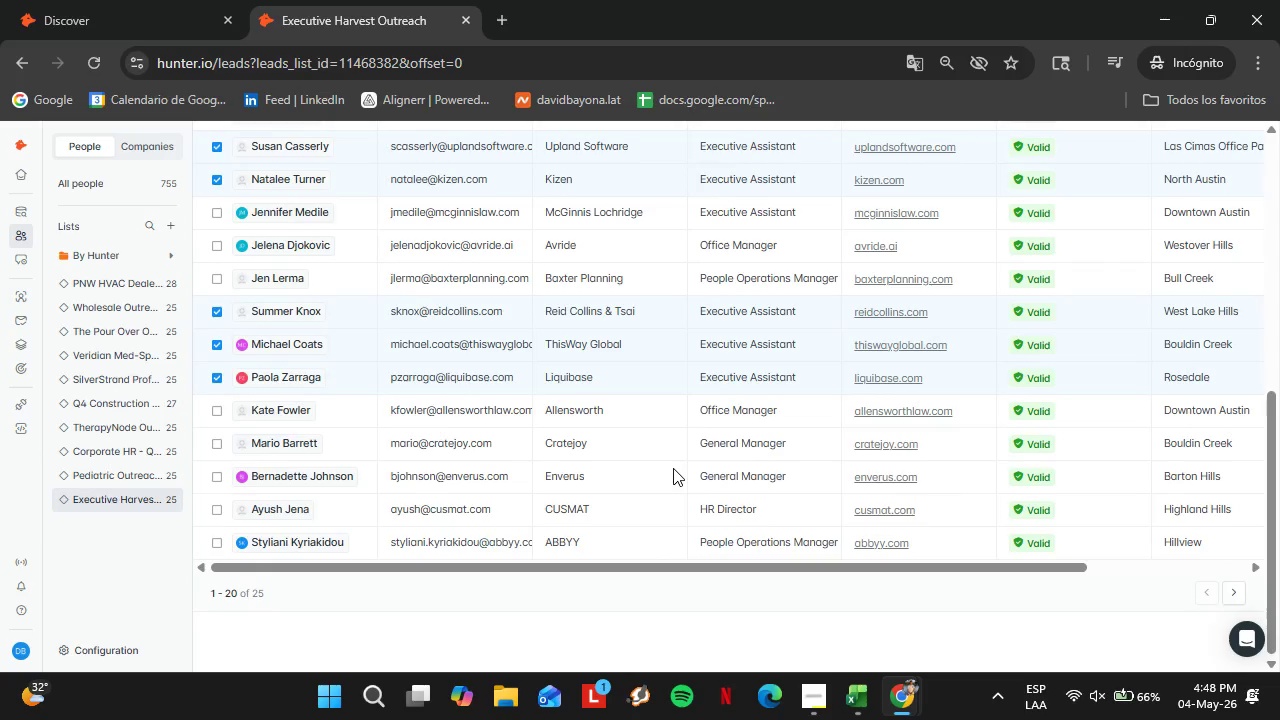 
scroll: coordinate [767, 416], scroll_direction: up, amount: 6.0
 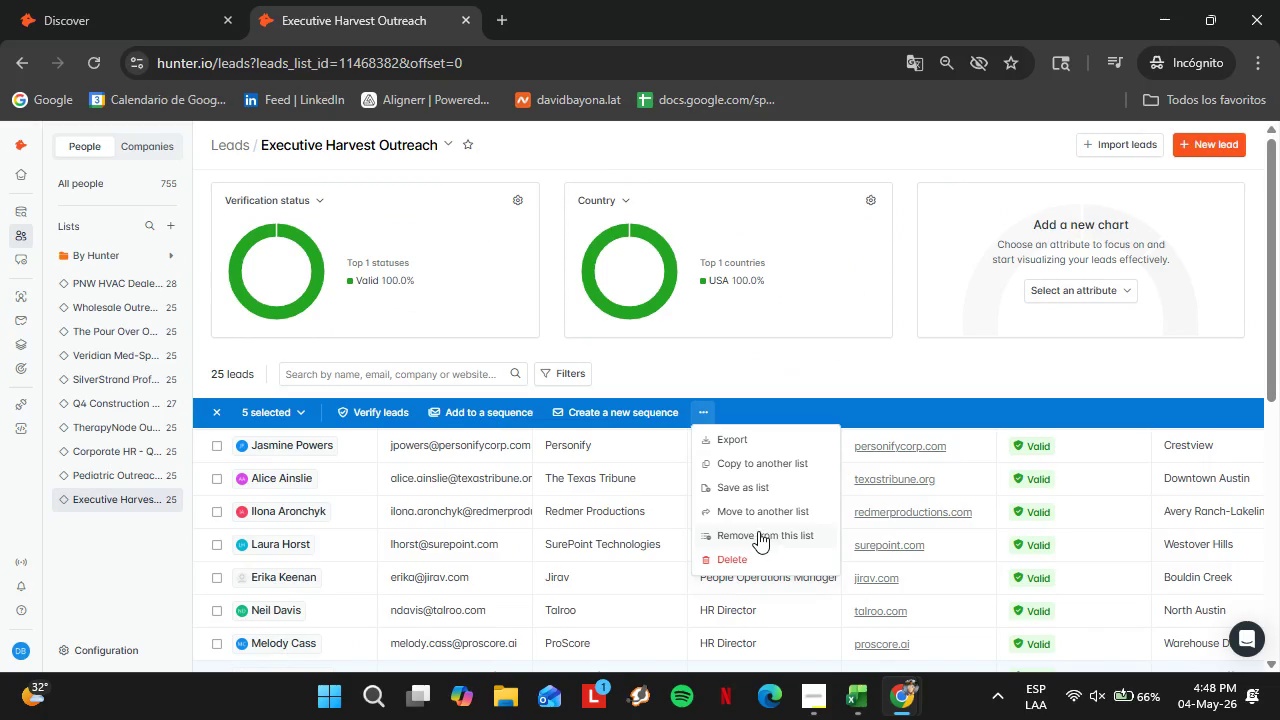 
left_click([740, 511])
 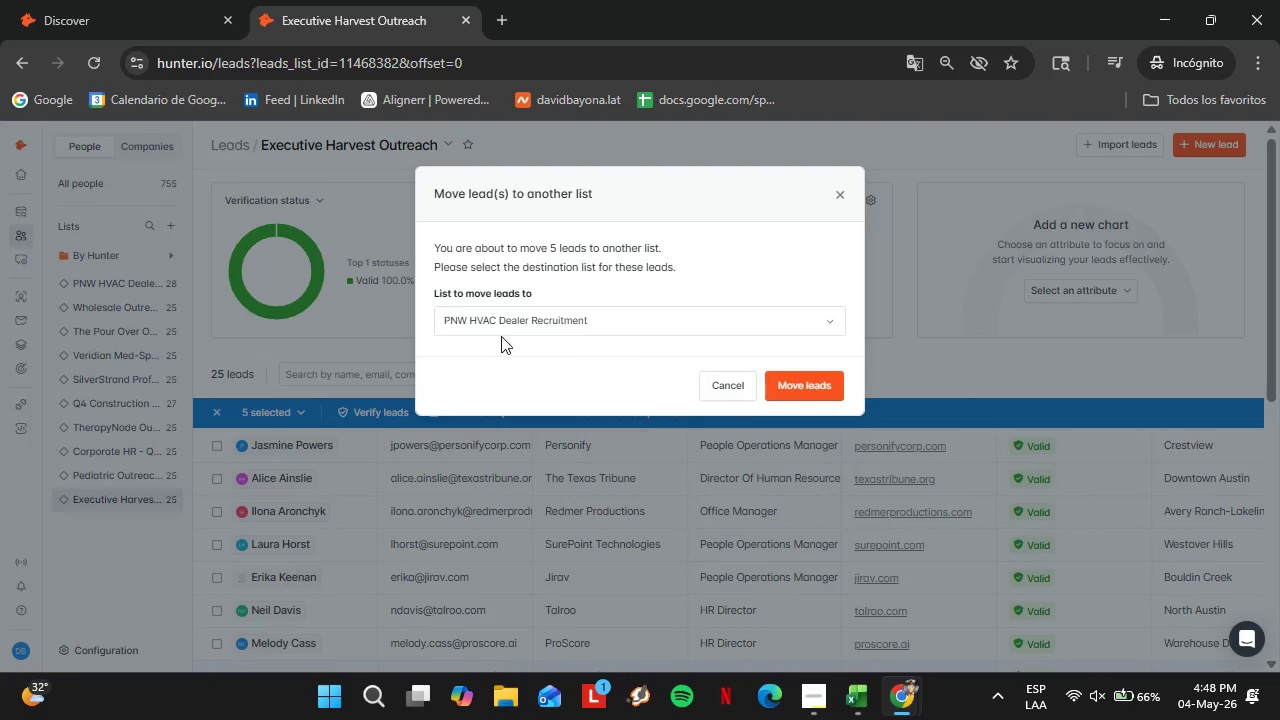 
left_click([498, 328])
 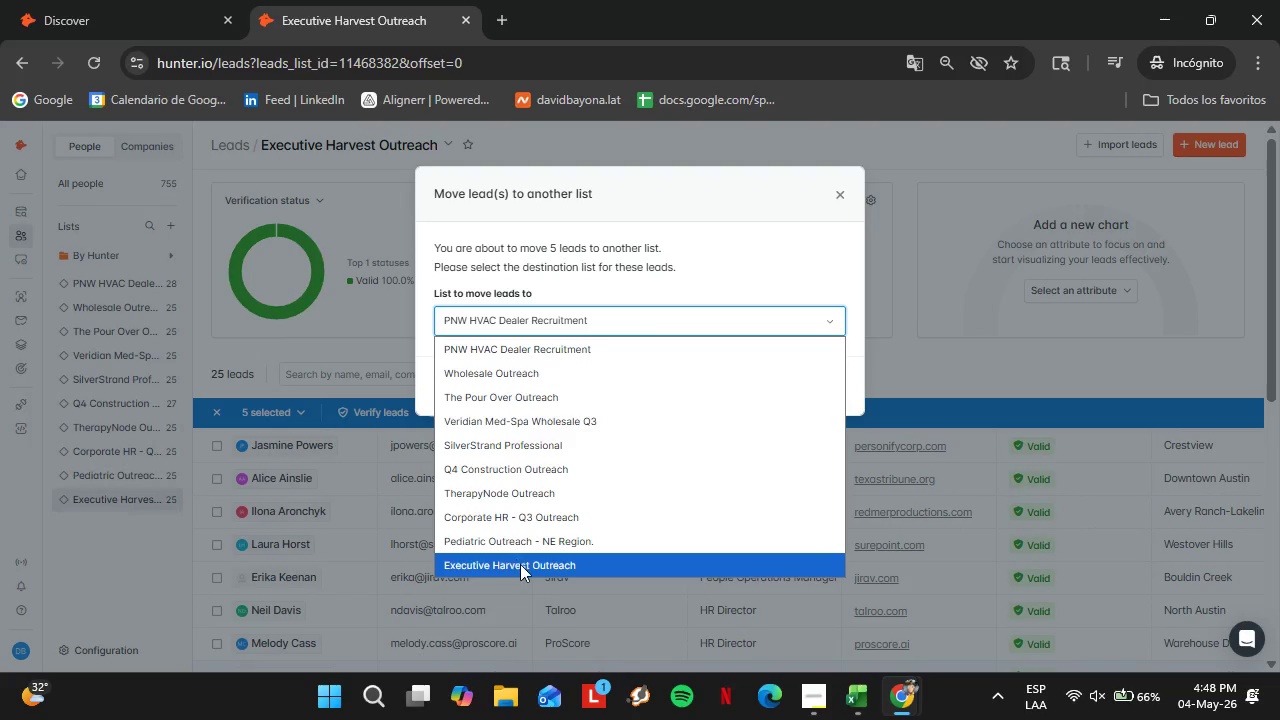 
left_click([529, 540])
 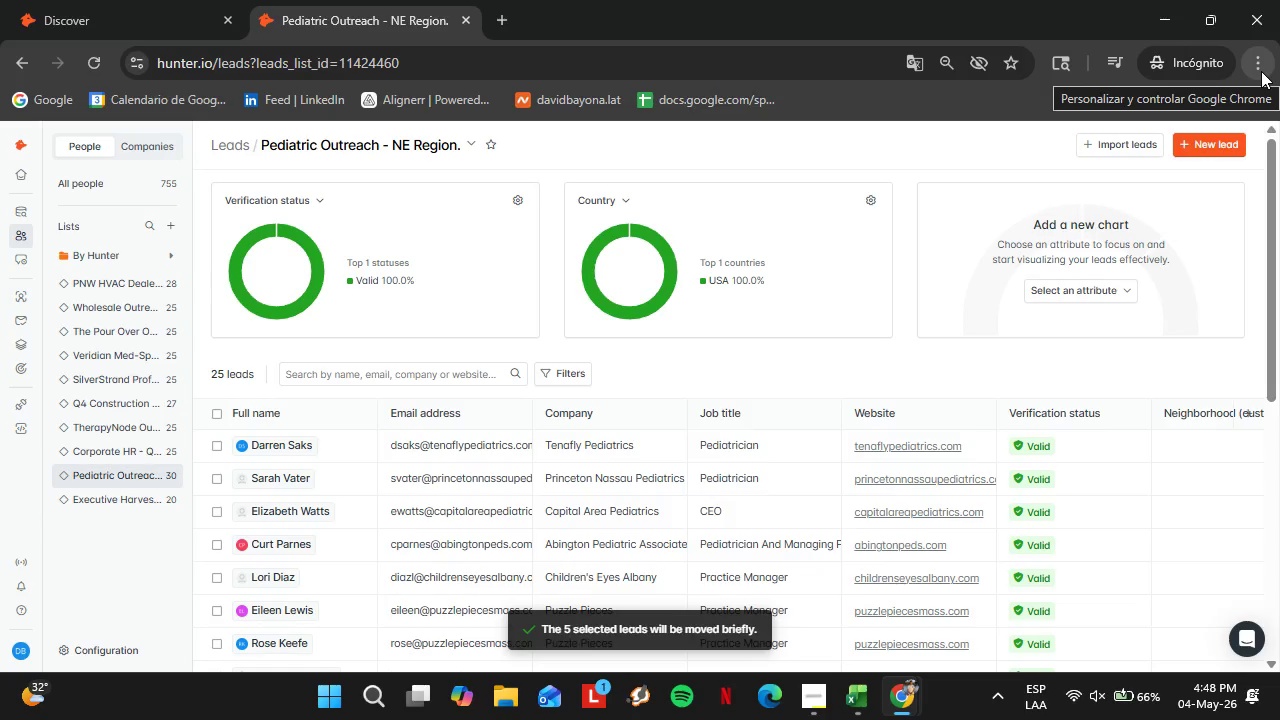 
wait(12.69)
 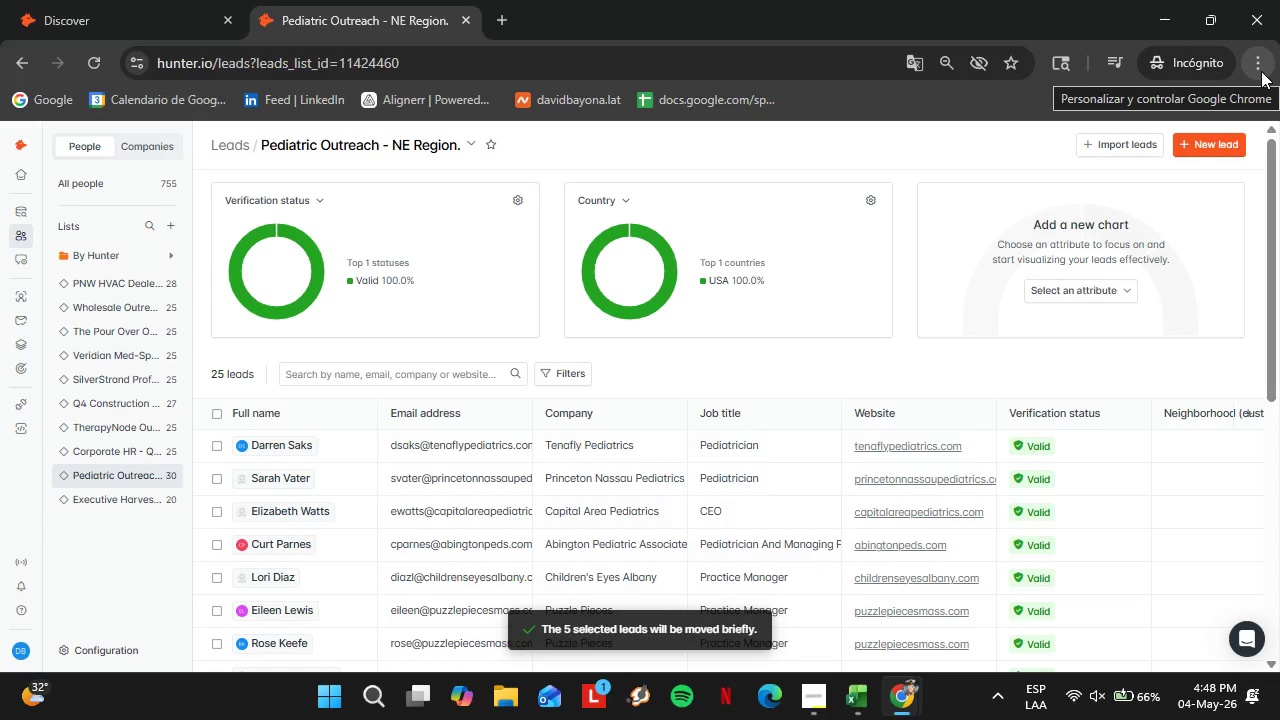 
left_click([1261, 71])
 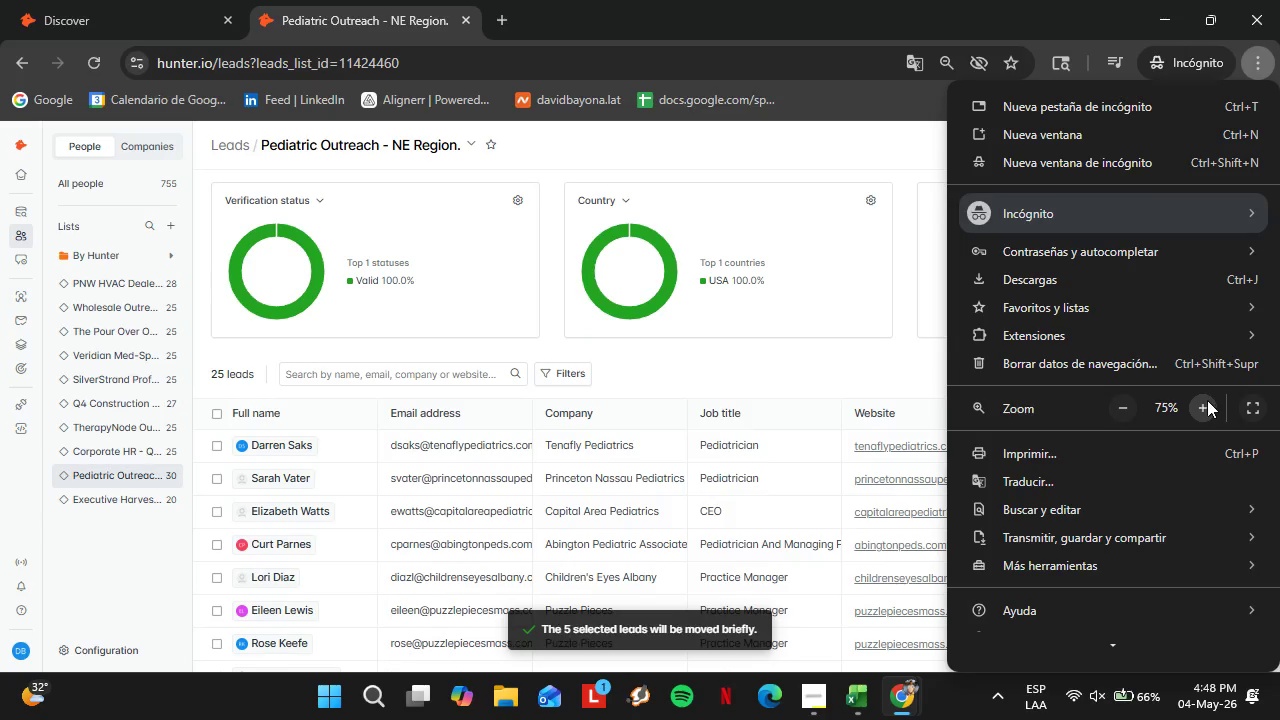 
double_click([1206, 400])
 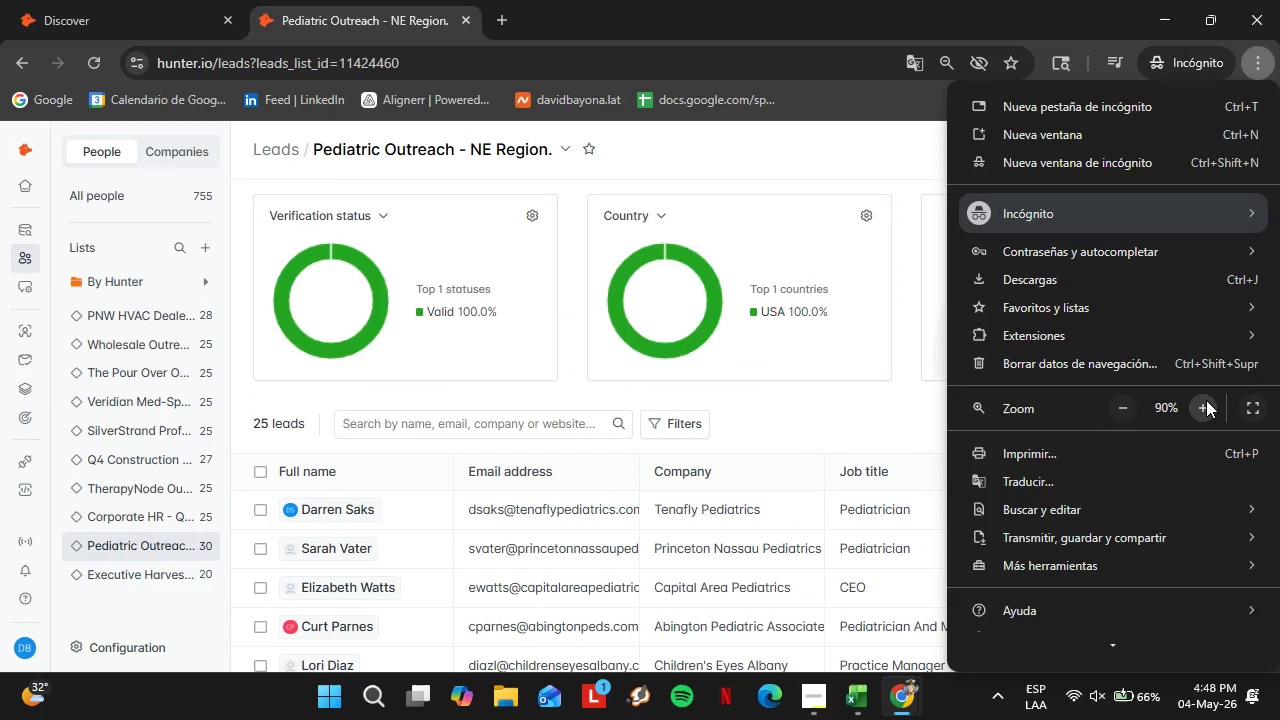 
left_click([1206, 400])
 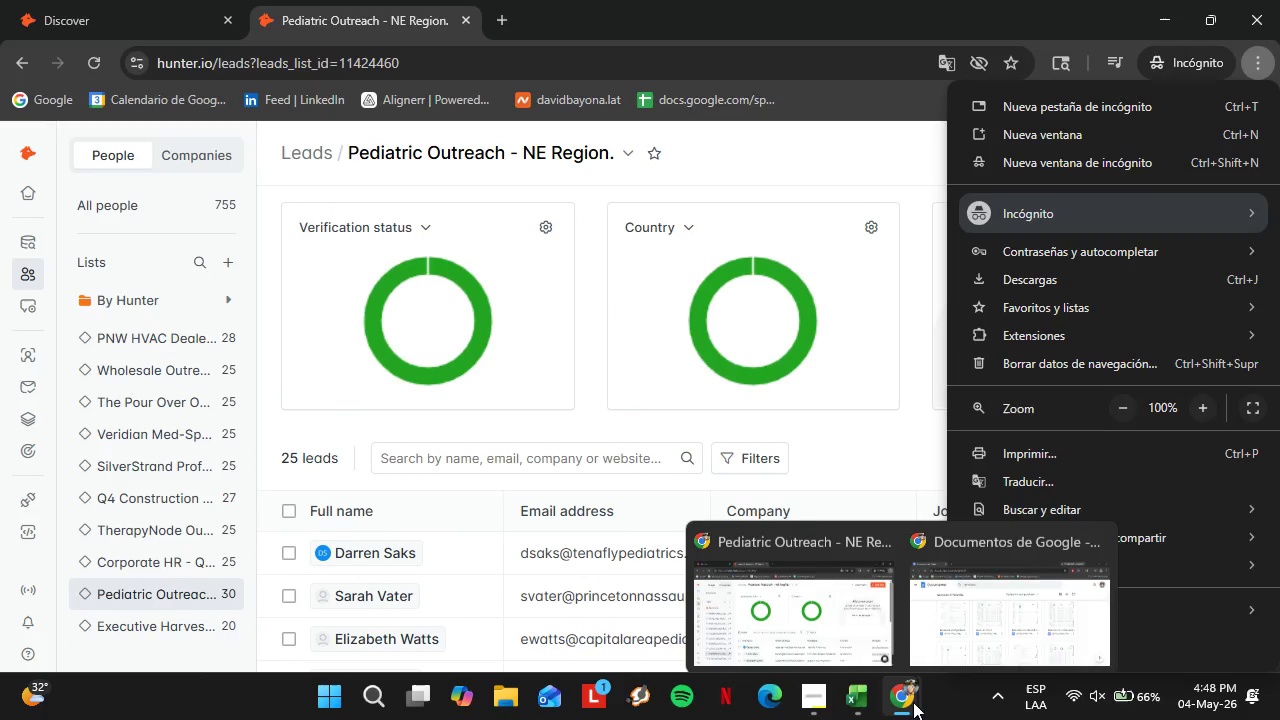 
left_click([947, 614])
 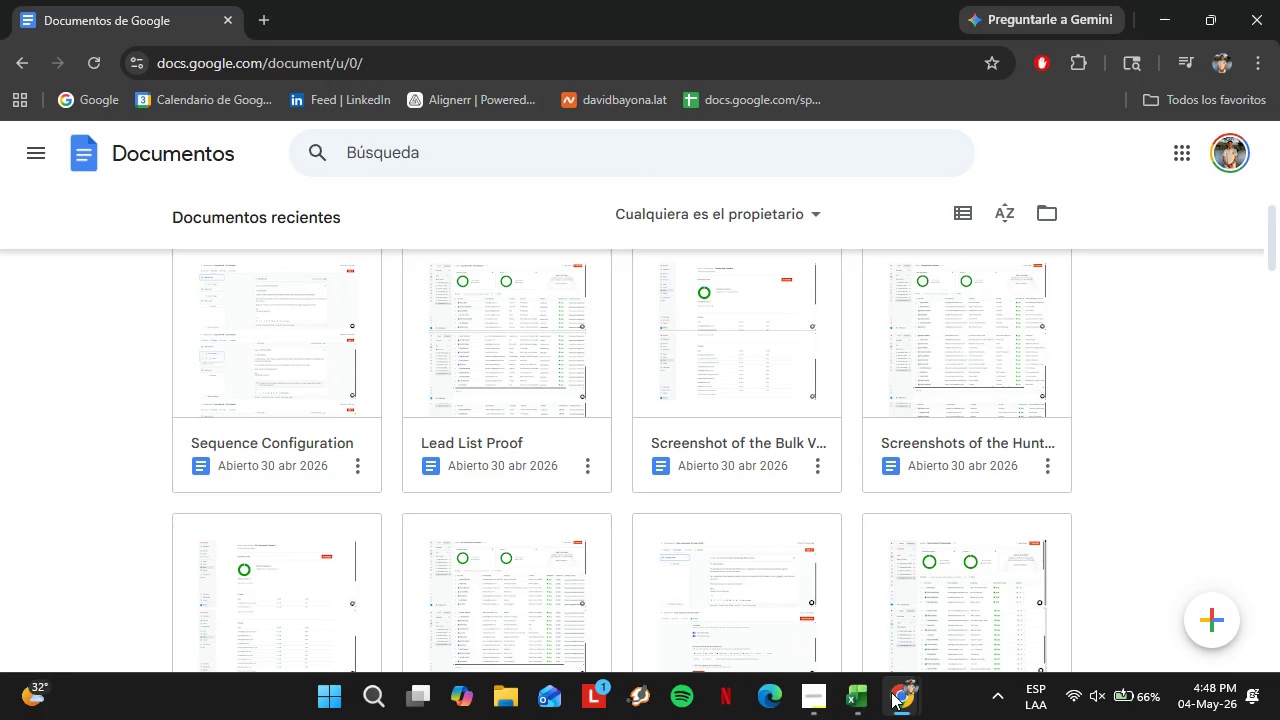 
left_click([794, 611])
 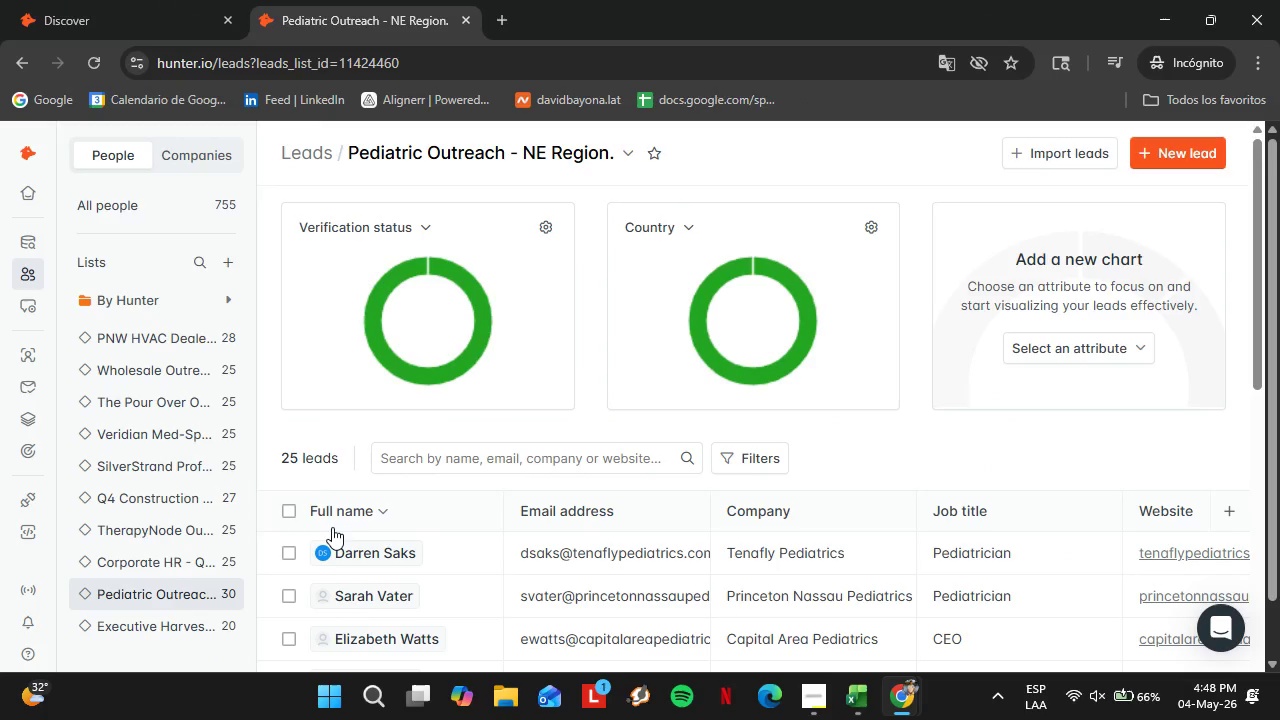 
scroll: coordinate [333, 517], scroll_direction: down, amount: 4.0
 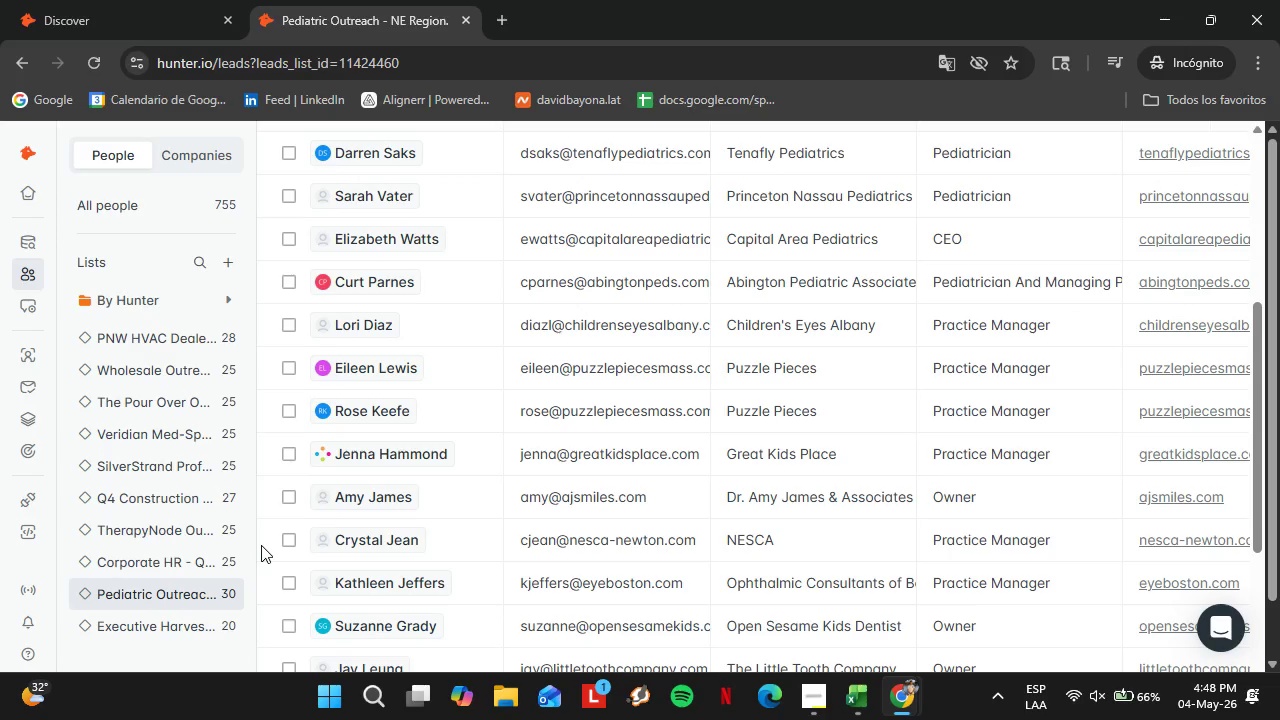 
left_click([152, 617])
 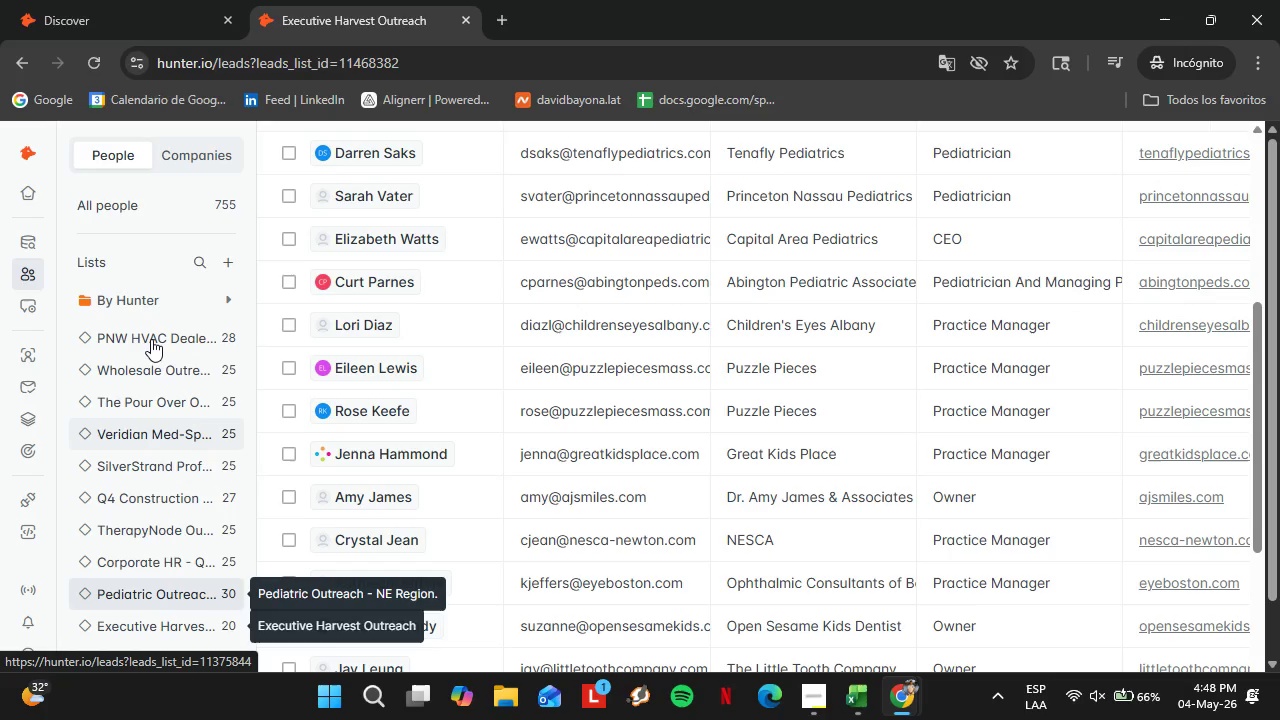 
scroll: coordinate [700, 482], scroll_direction: down, amount: 5.0
 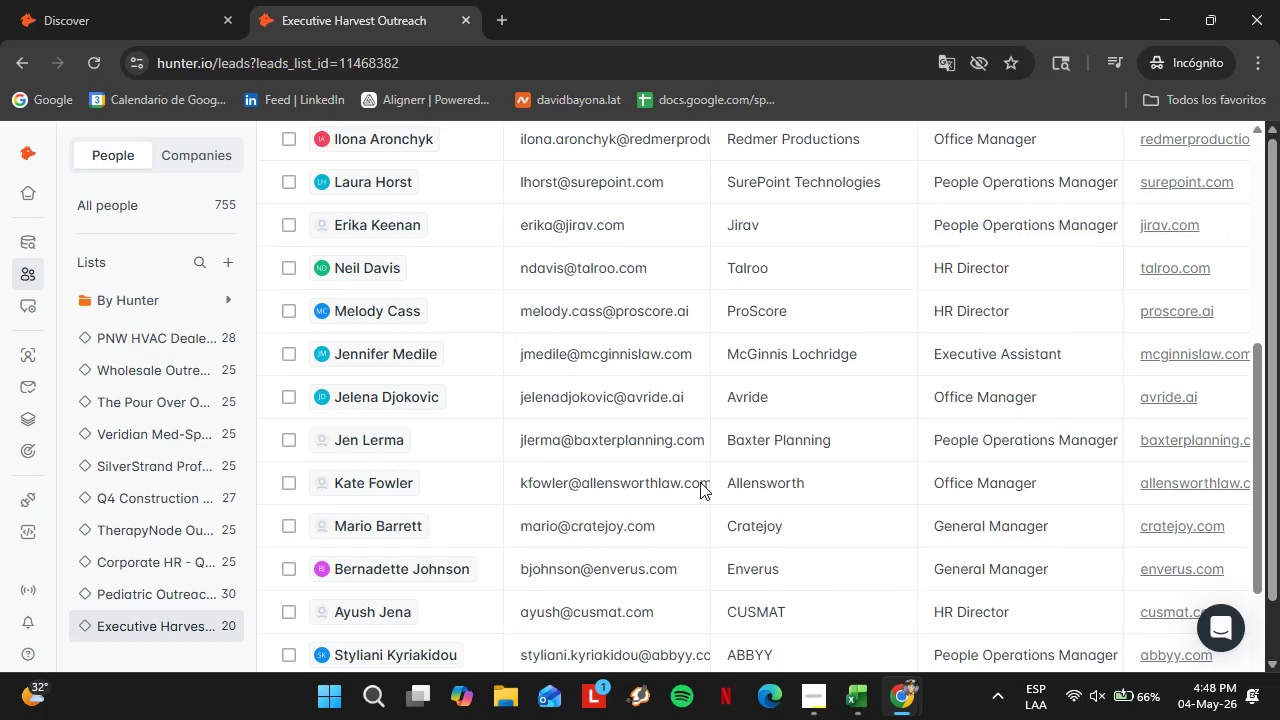 
left_click([292, 359])
 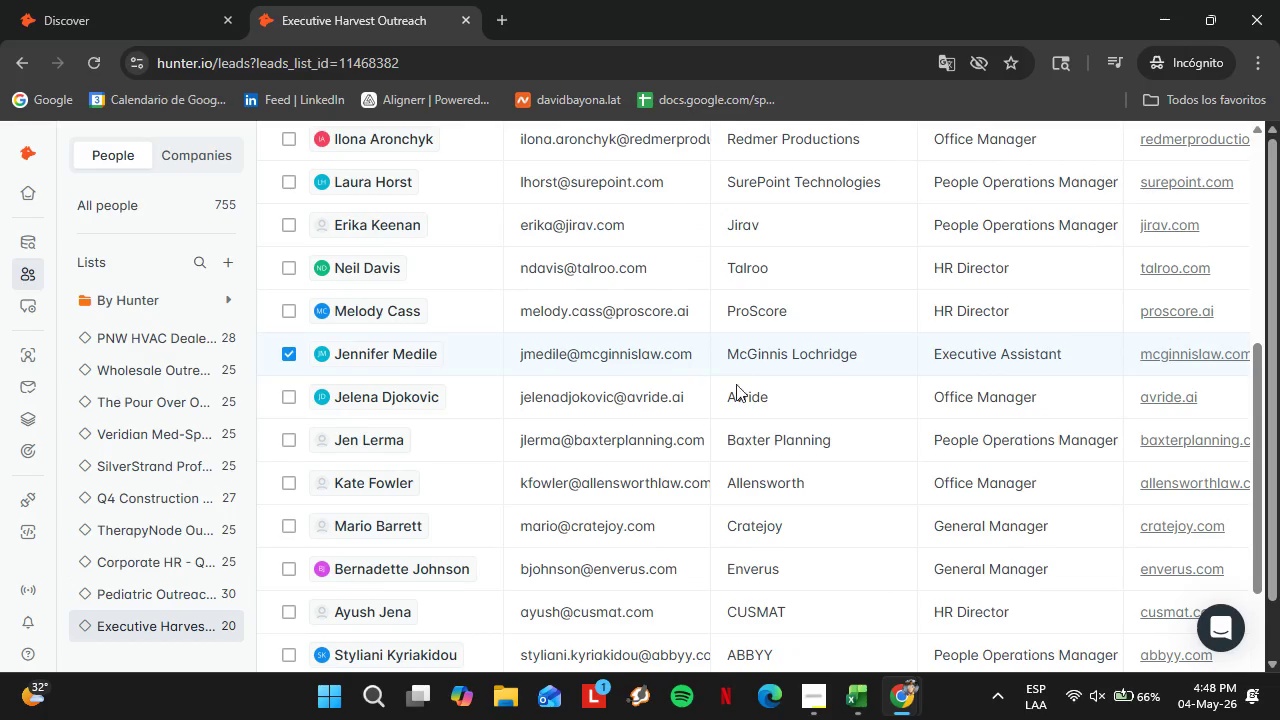 
scroll: coordinate [745, 384], scroll_direction: up, amount: 5.0
 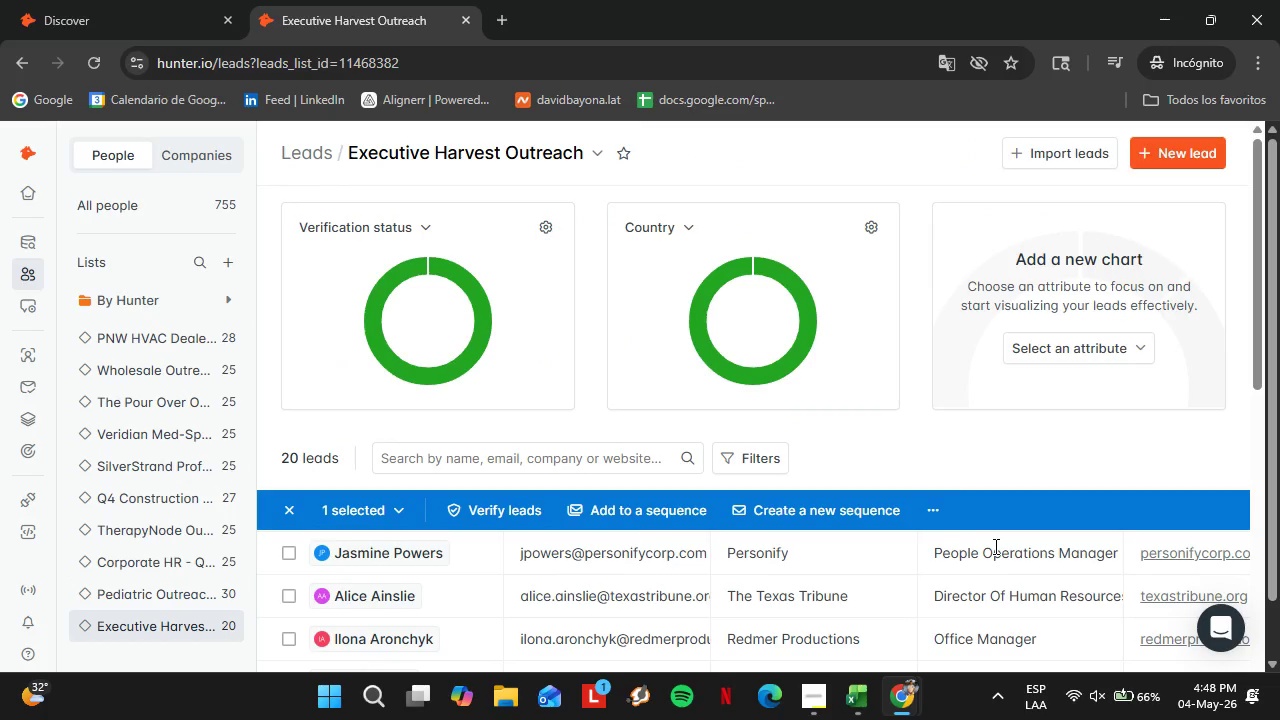 
left_click([936, 522])
 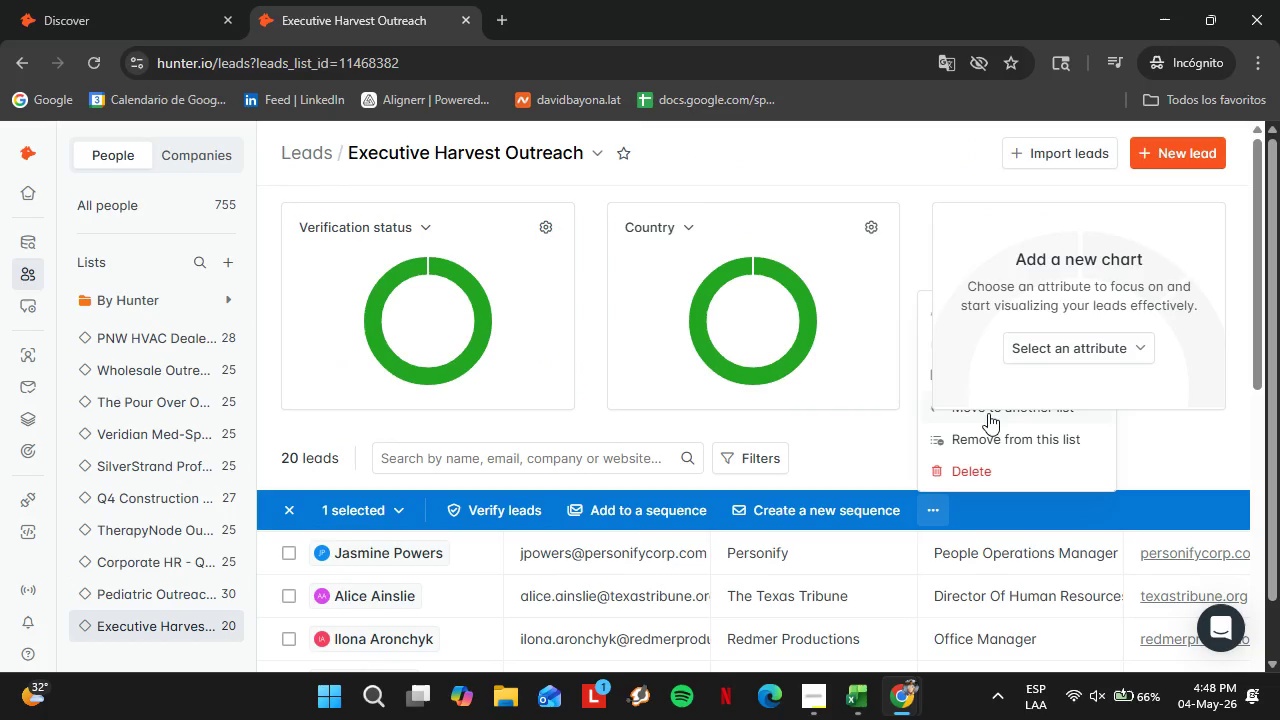 
left_click([988, 413])
 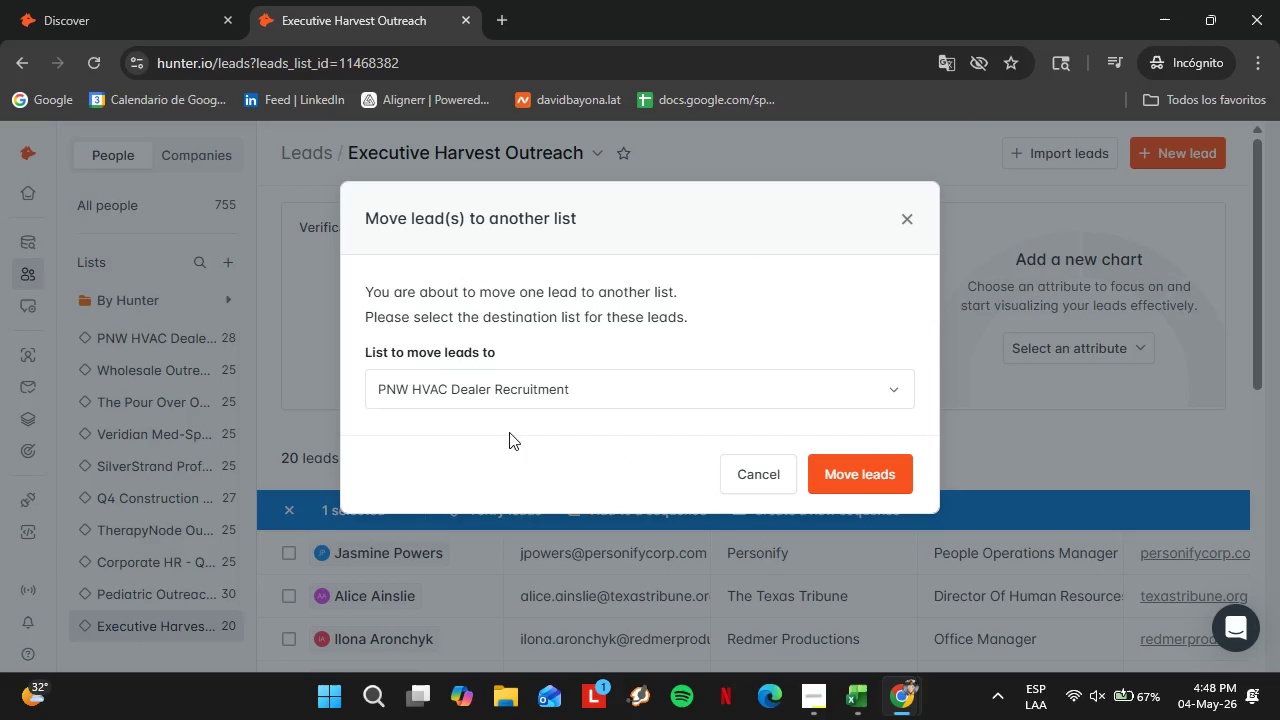 
left_click([487, 394])
 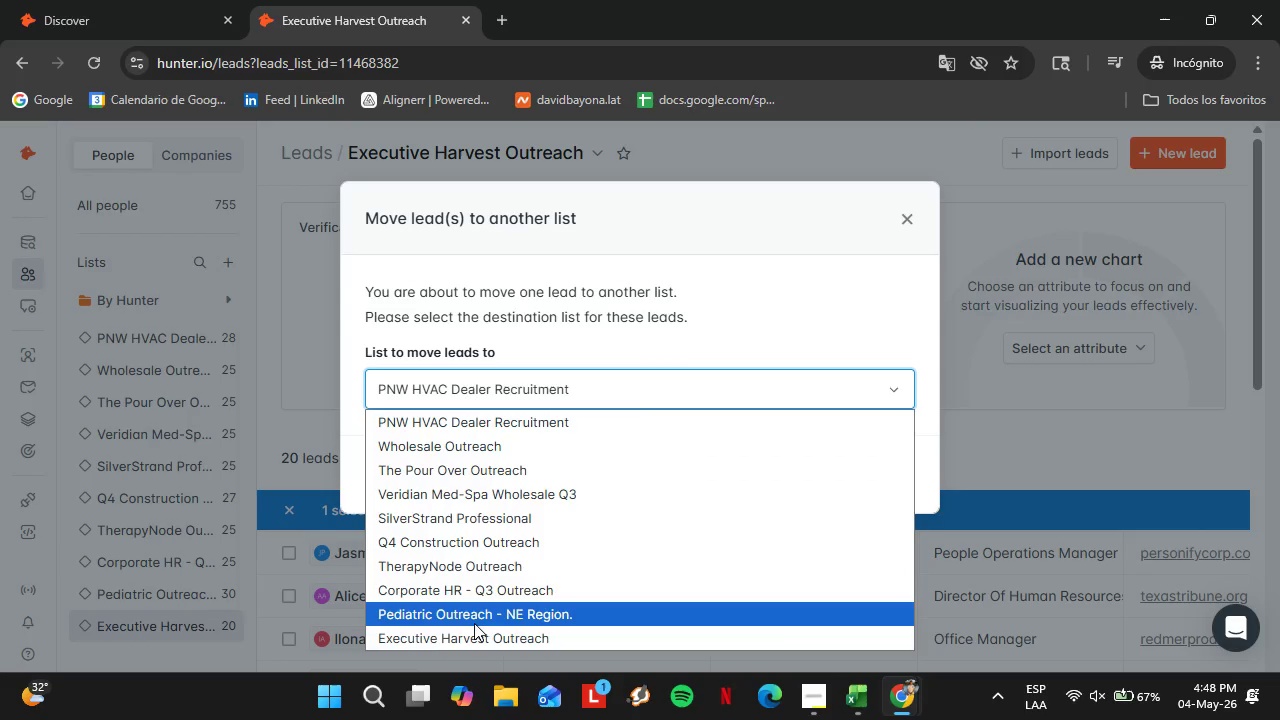 
left_click([475, 625])
 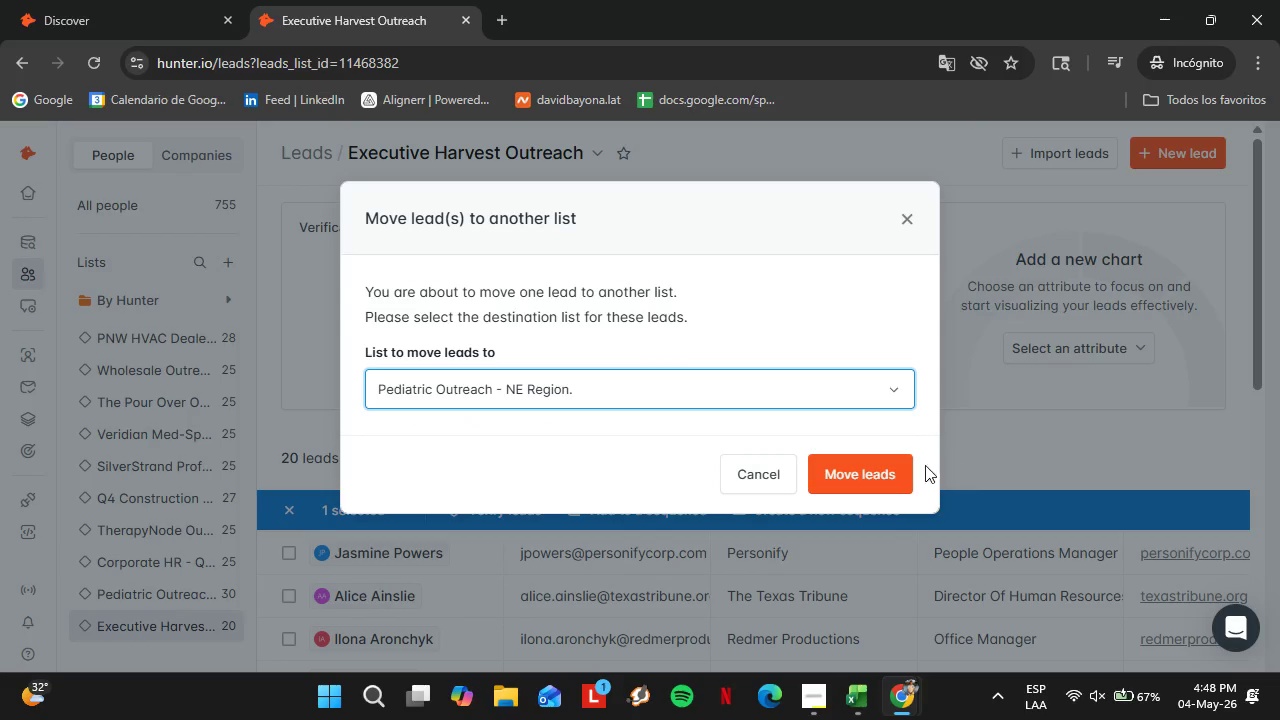 
left_click([862, 477])
 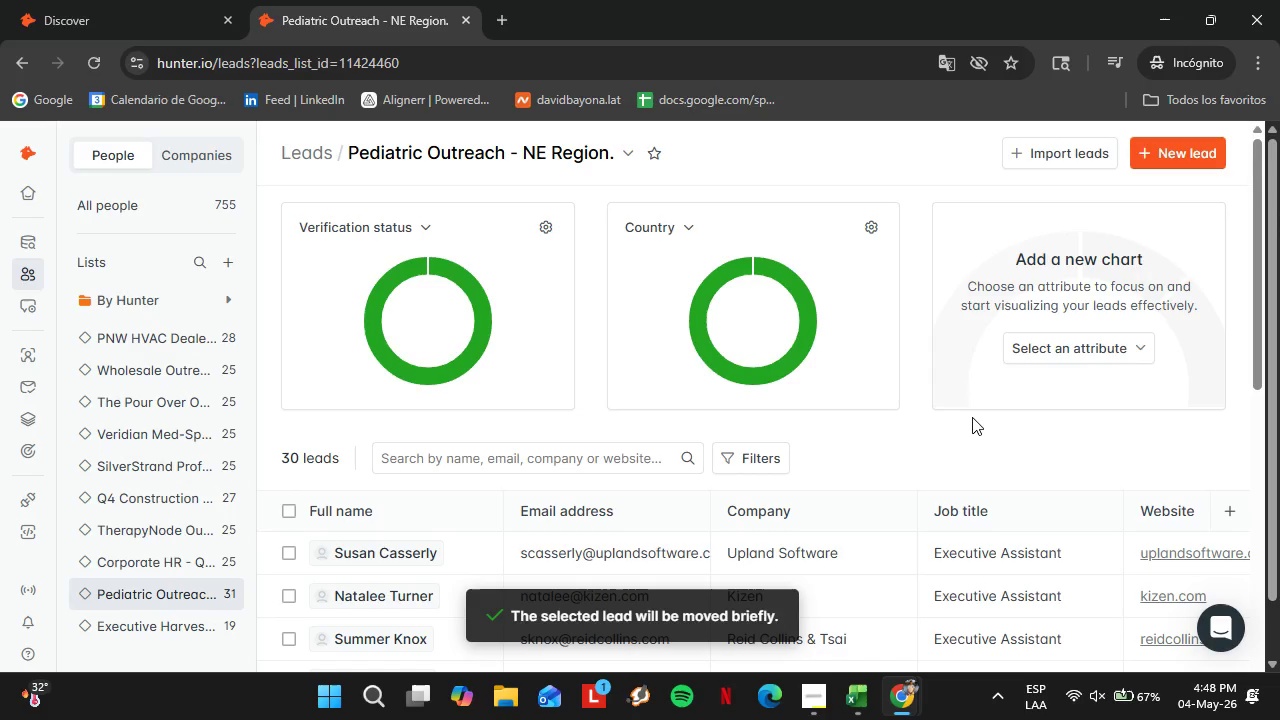 
wait(14.62)
 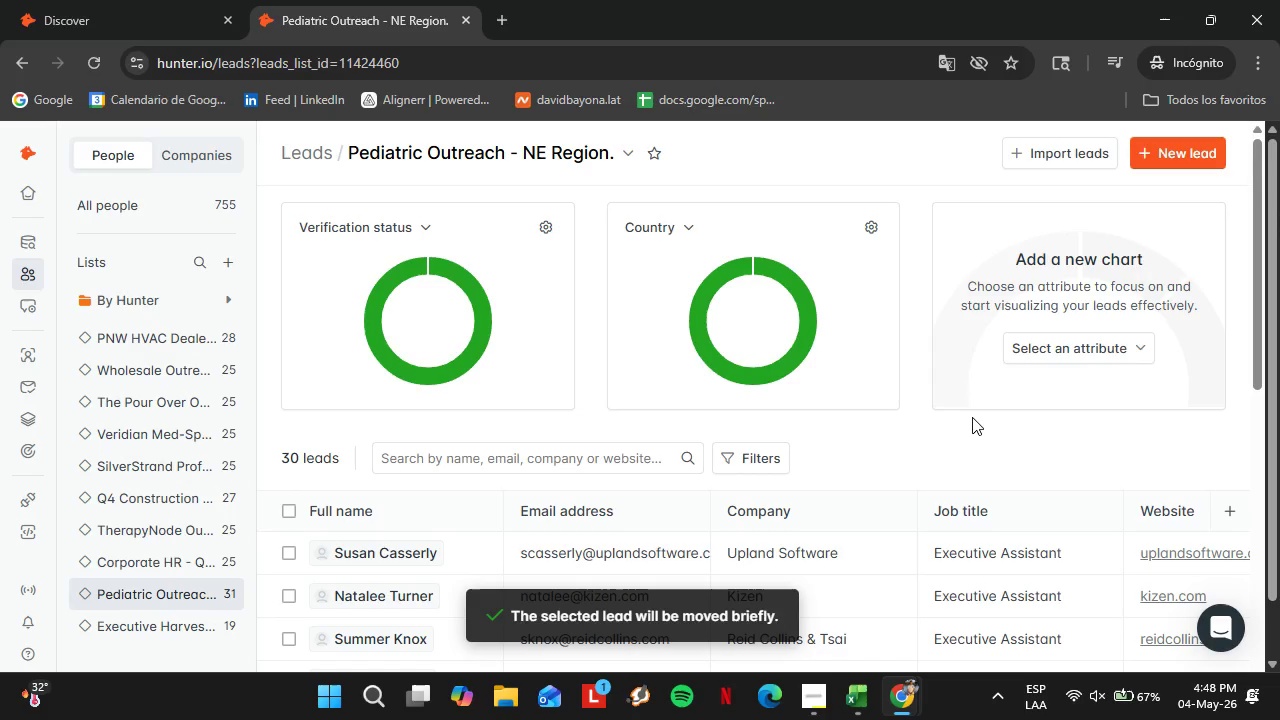 
scroll: coordinate [170, 452], scroll_direction: down, amount: 3.0
 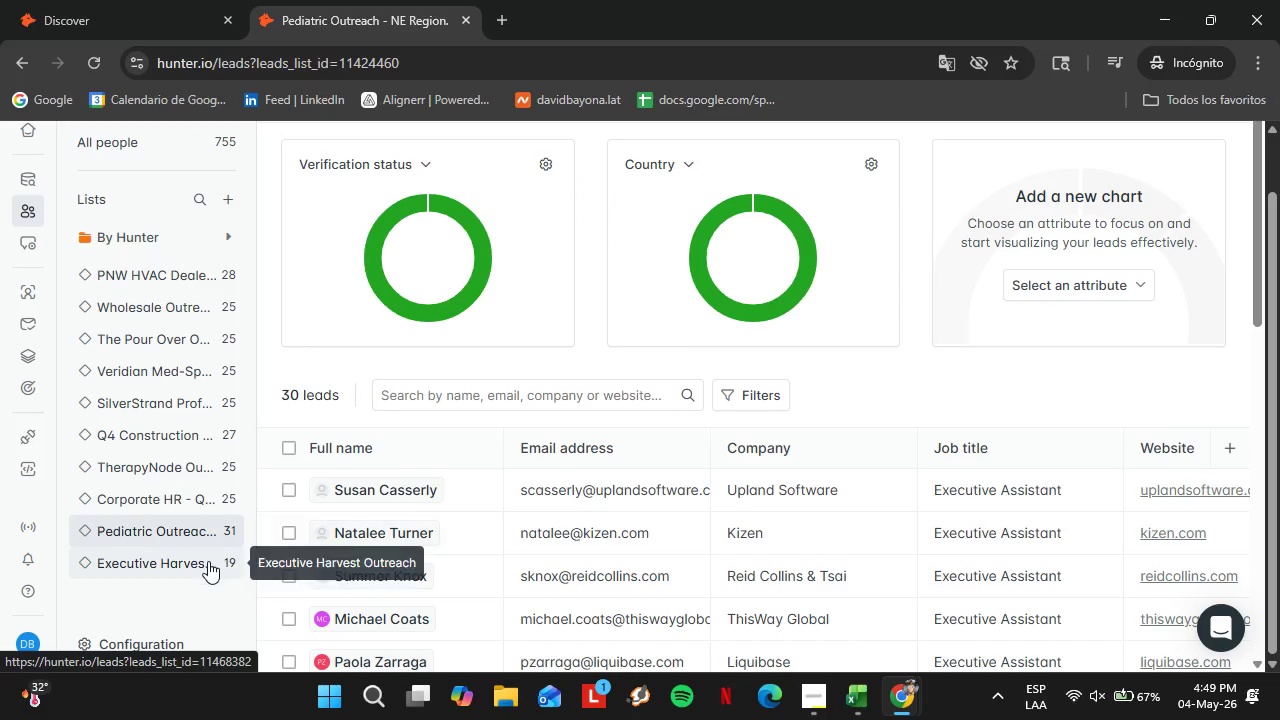 
left_click([208, 561])
 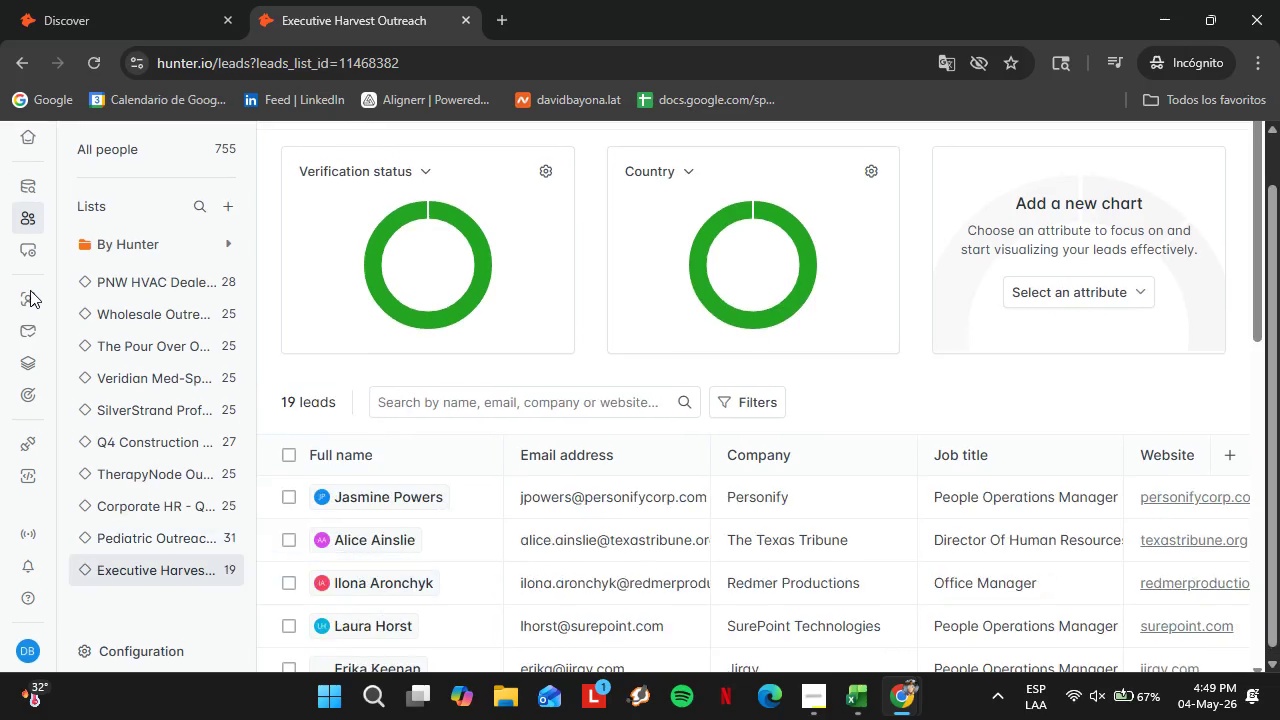 
left_click([27, 359])
 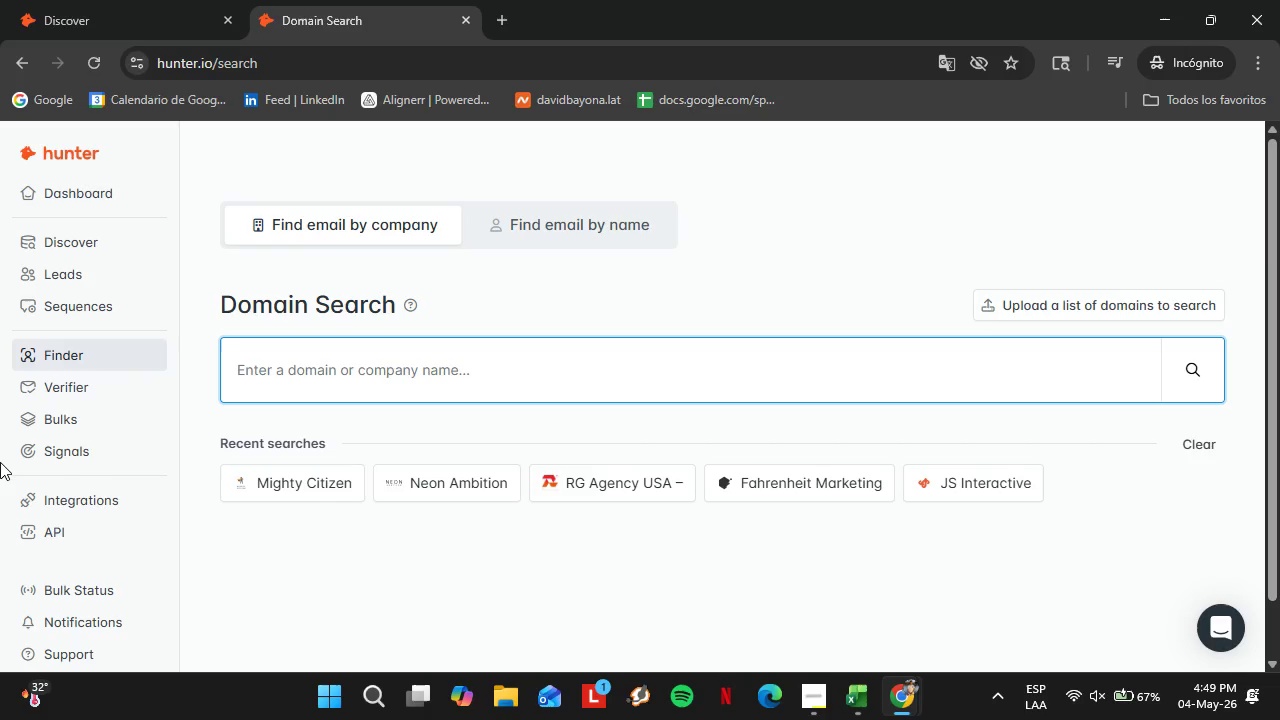 
wait(40.59)
 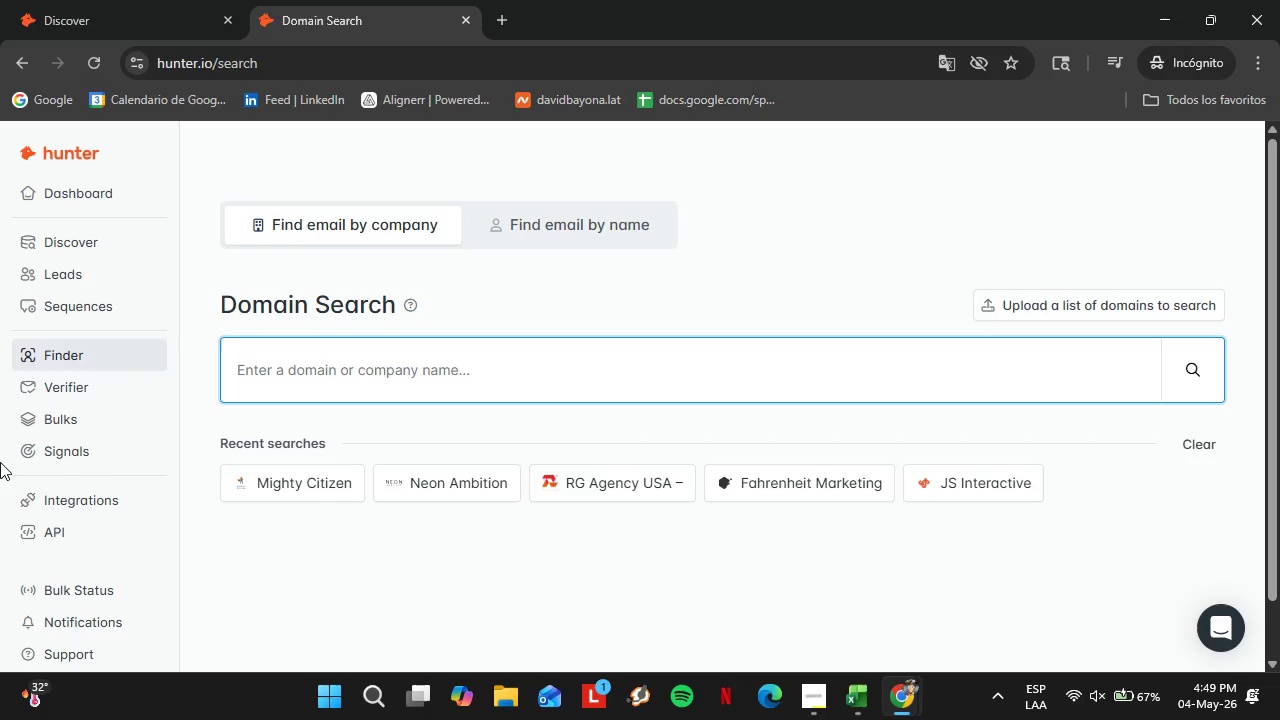 
type(manychat.com)
 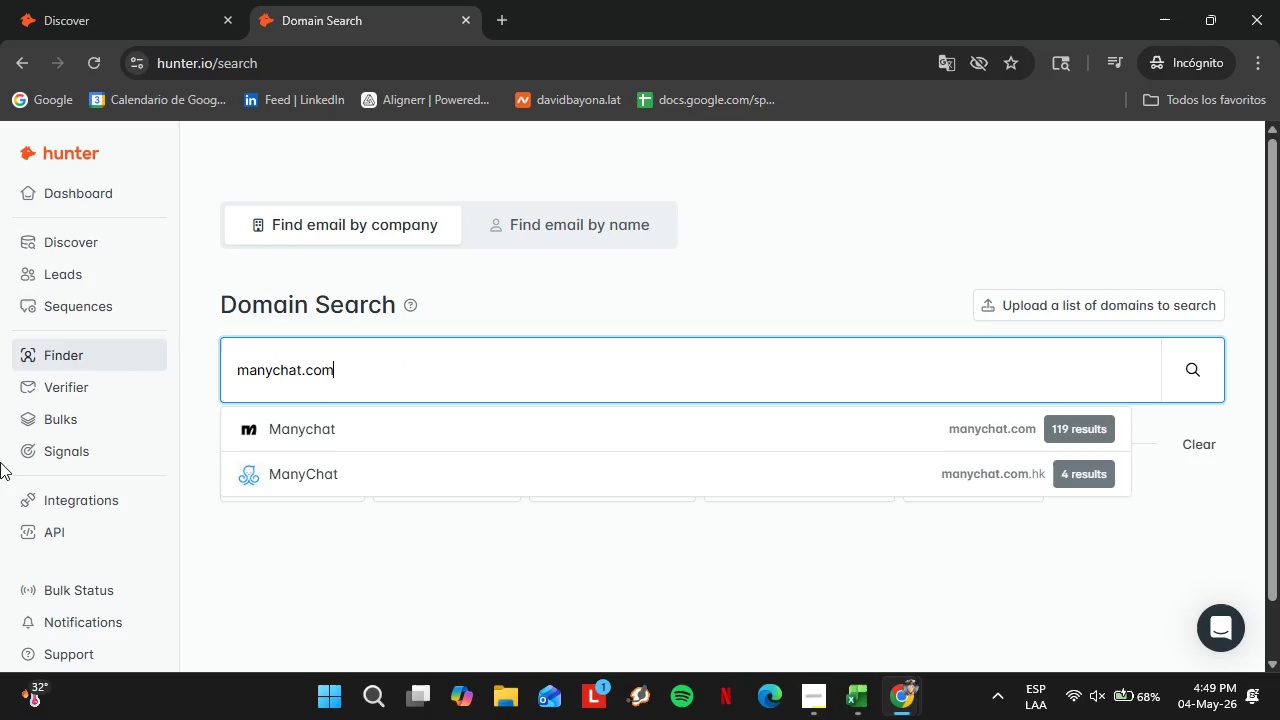 
key(Enter)
 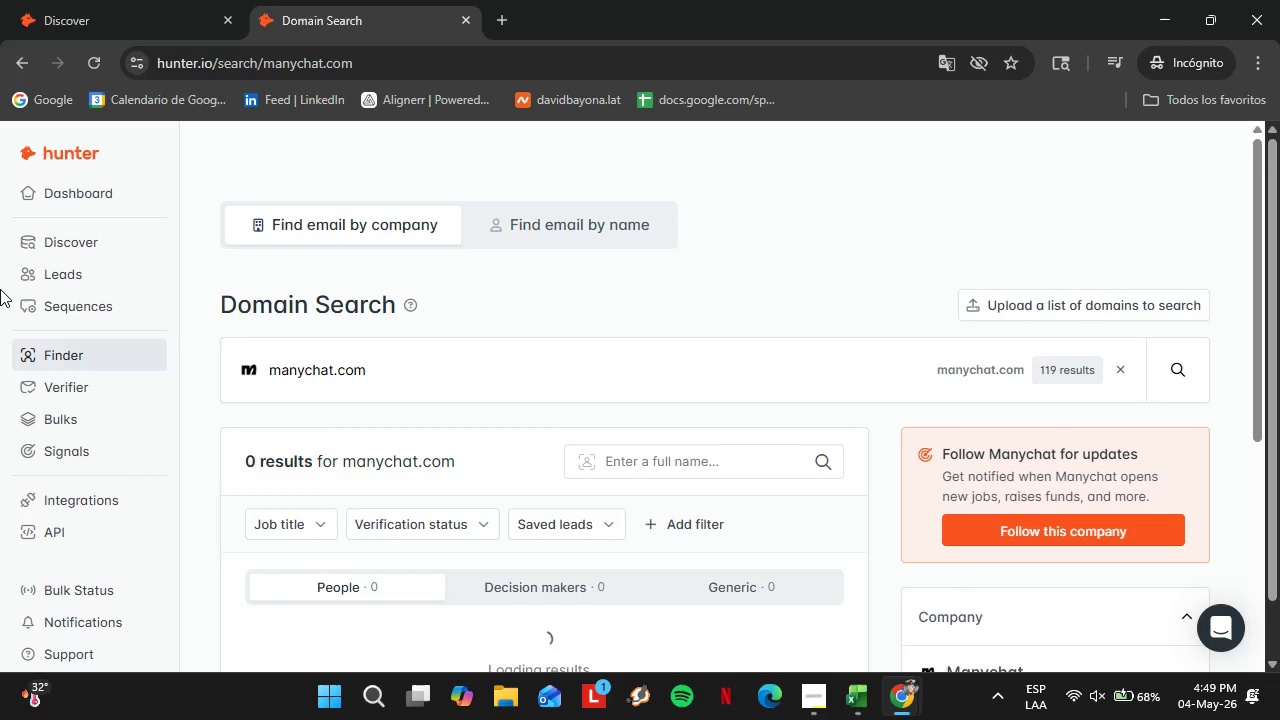 
wait(9.08)
 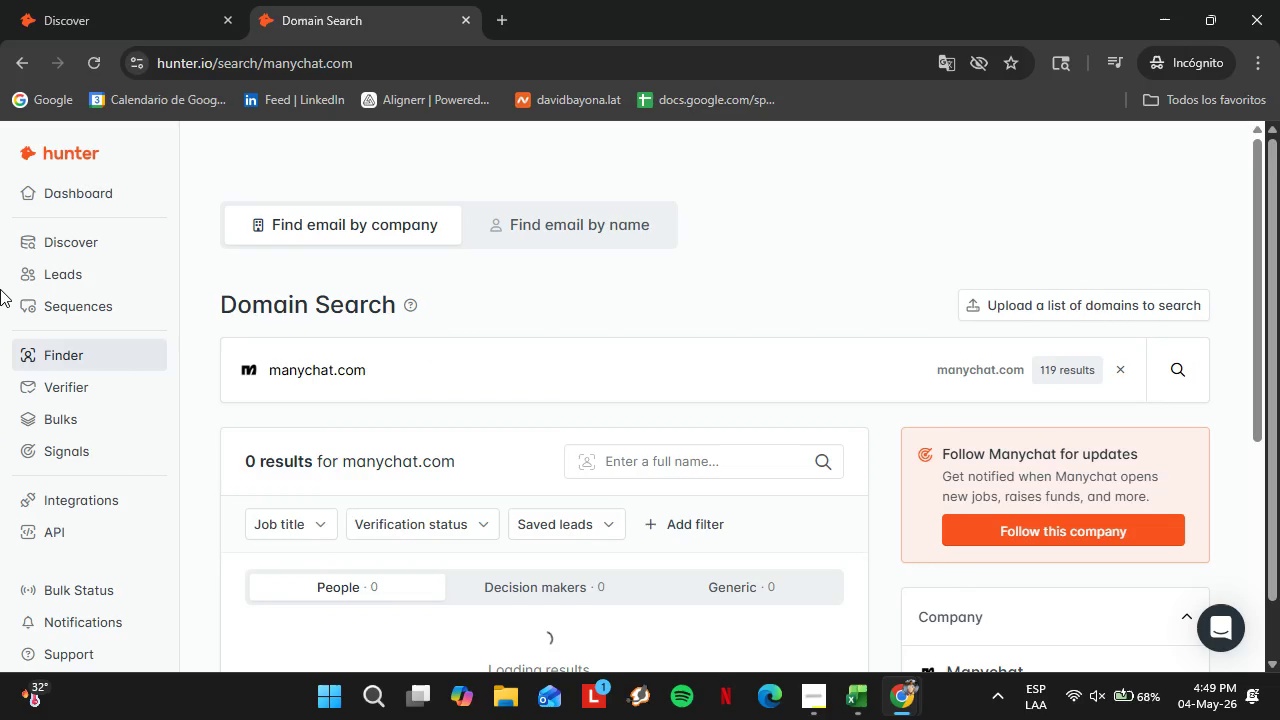 
scroll: coordinate [495, 459], scroll_direction: down, amount: 4.0
 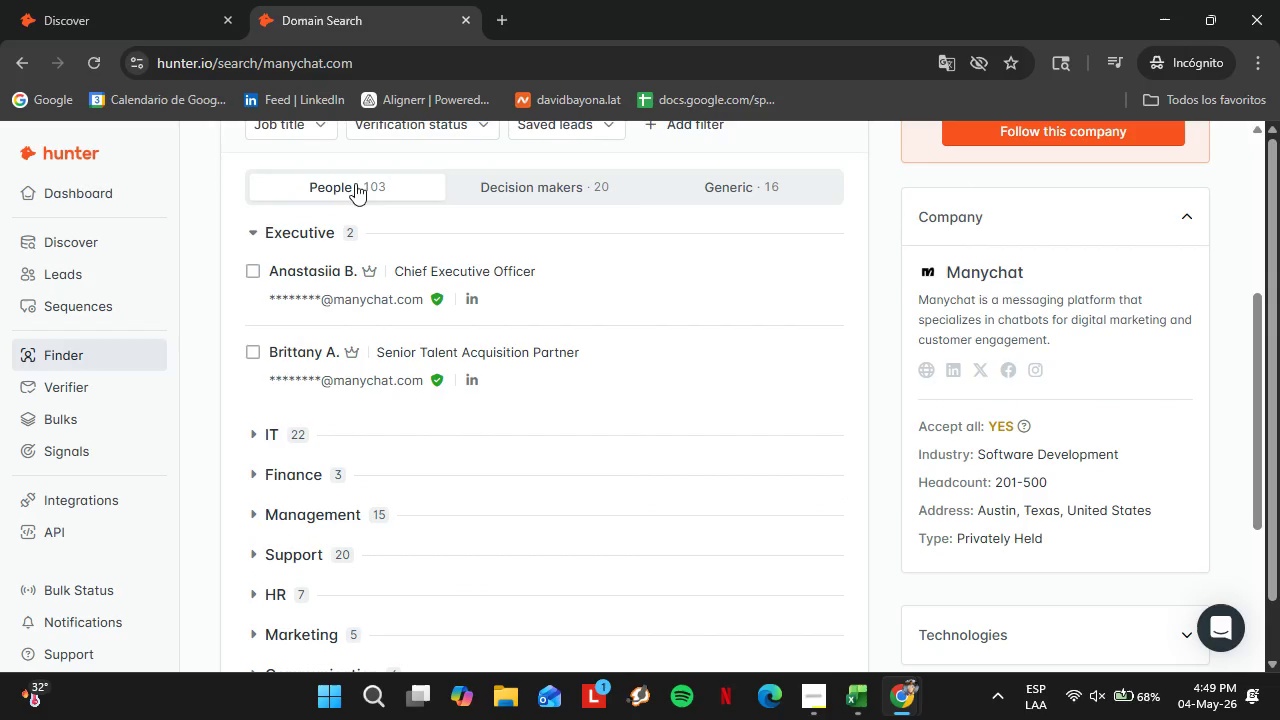 
scroll: coordinate [382, 194], scroll_direction: up, amount: 2.0
 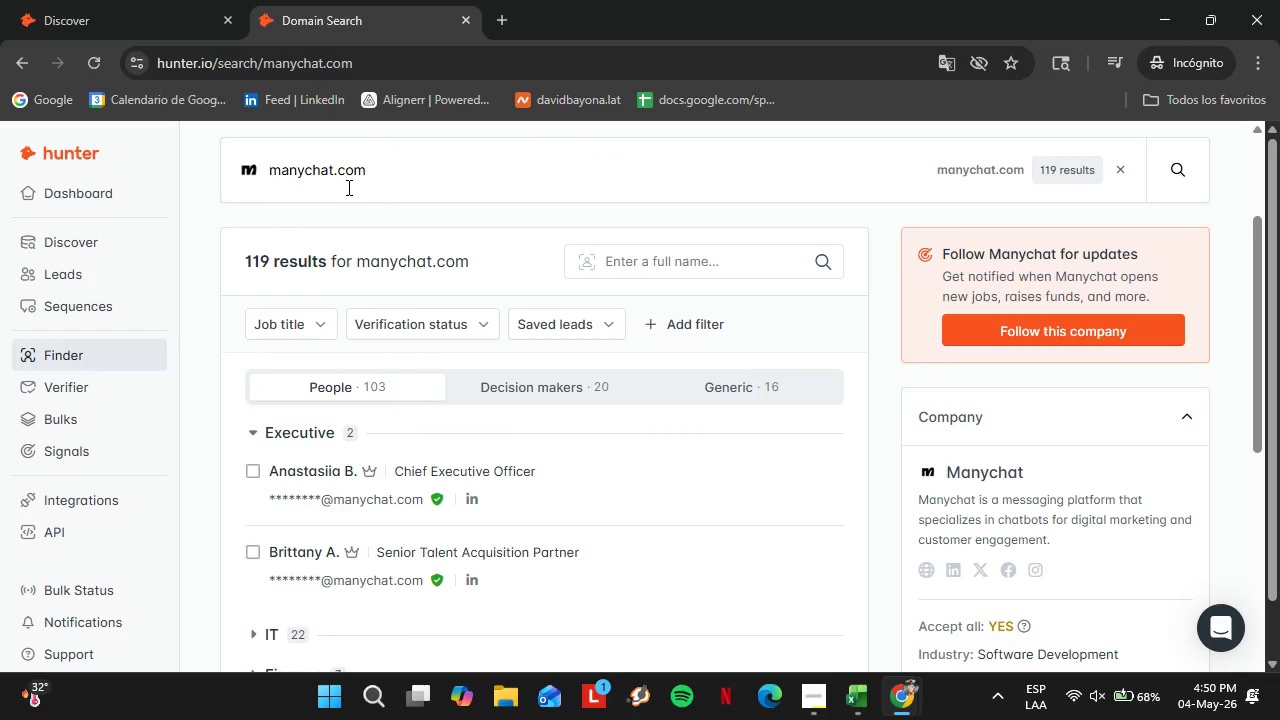 
left_click([302, 322])
 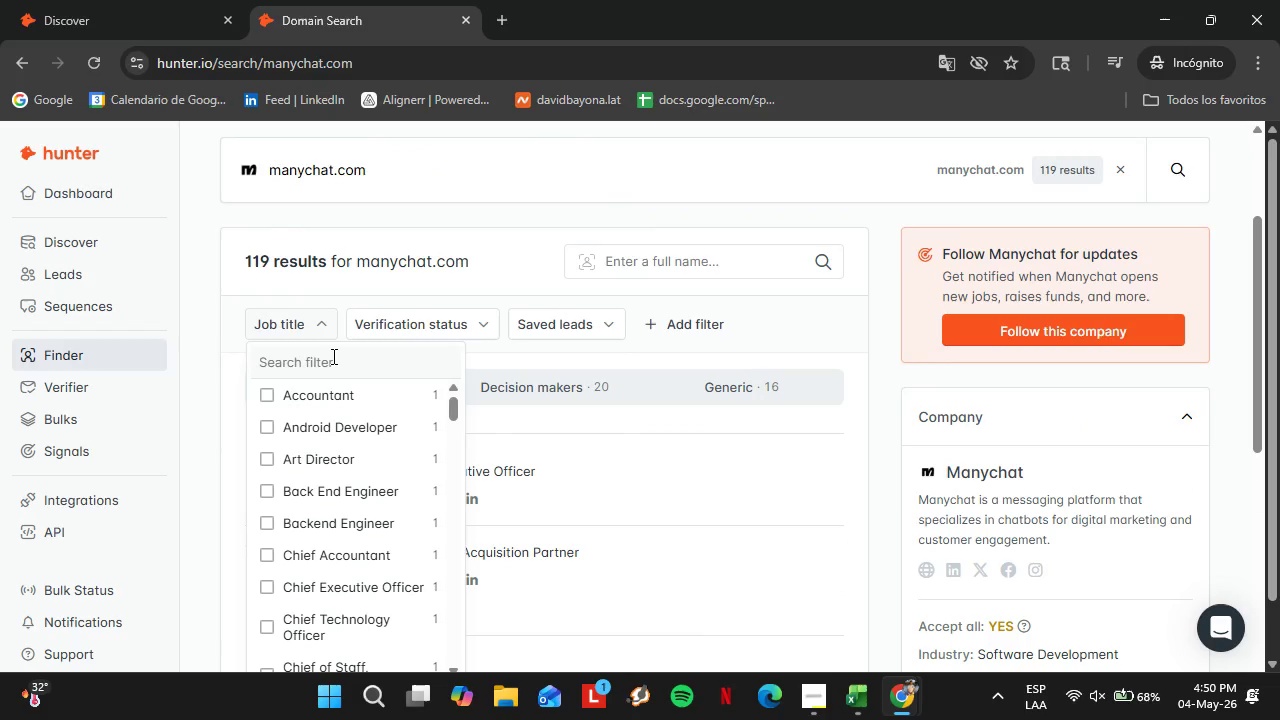 
left_click([332, 356])
 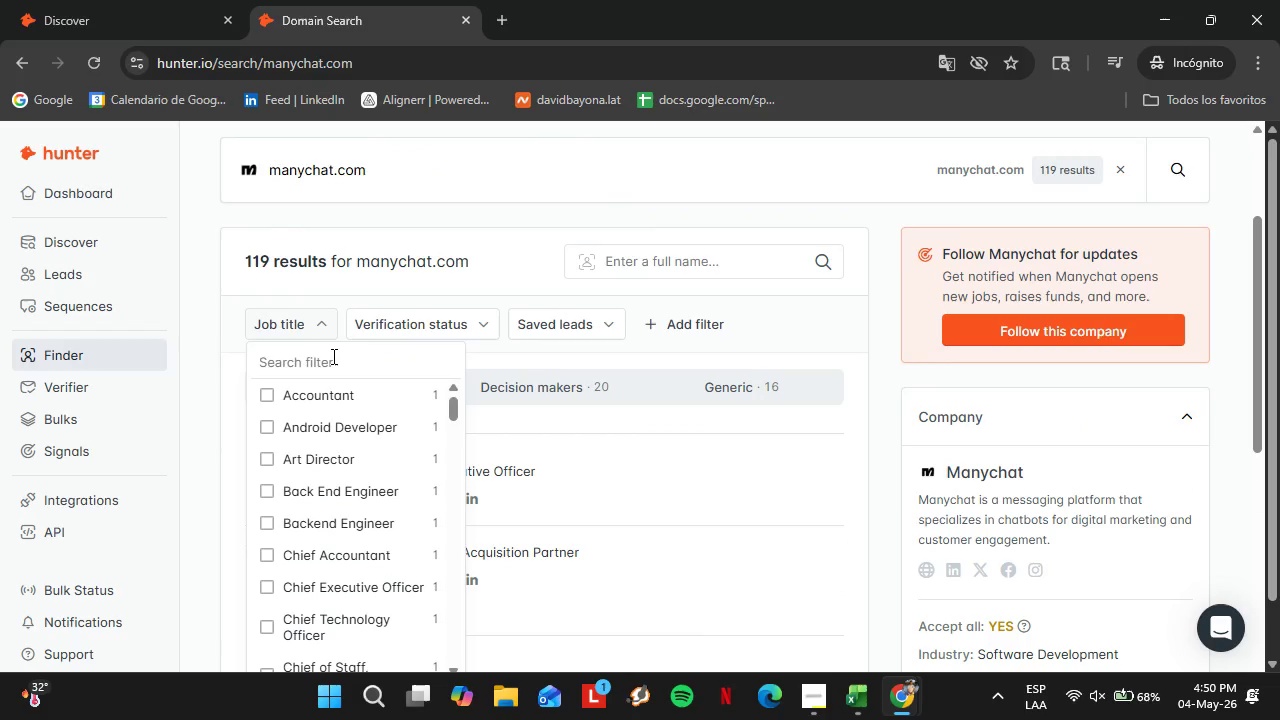 
type(officehr)
key(Backspace)
key(Backspace)
key(Backspace)
key(Backspace)
type(peopl)
 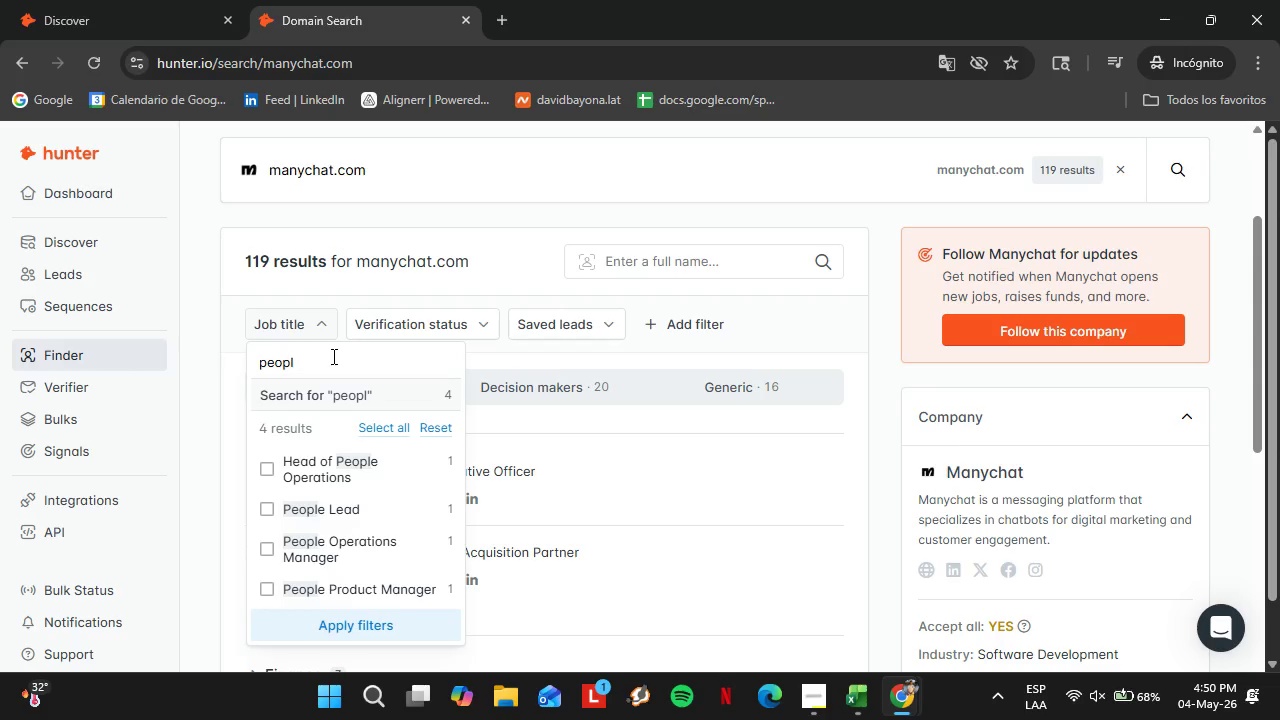 
left_click([265, 553])
 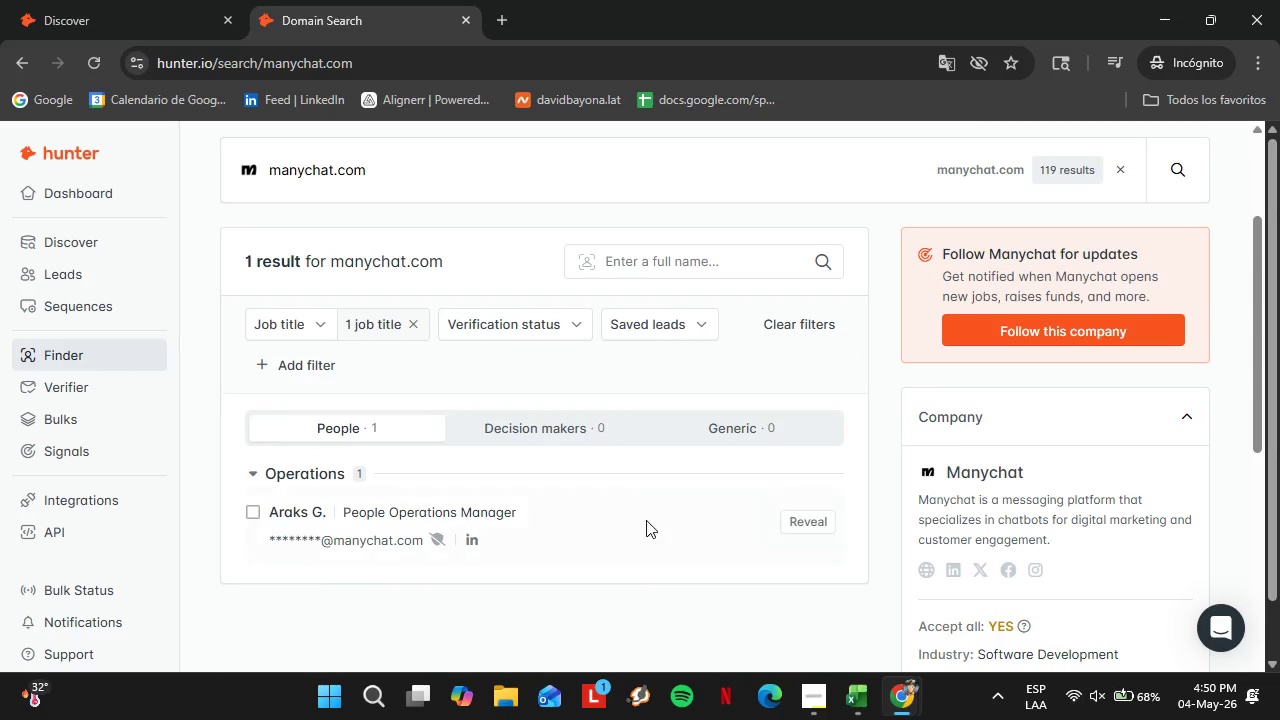 
left_click([803, 521])
 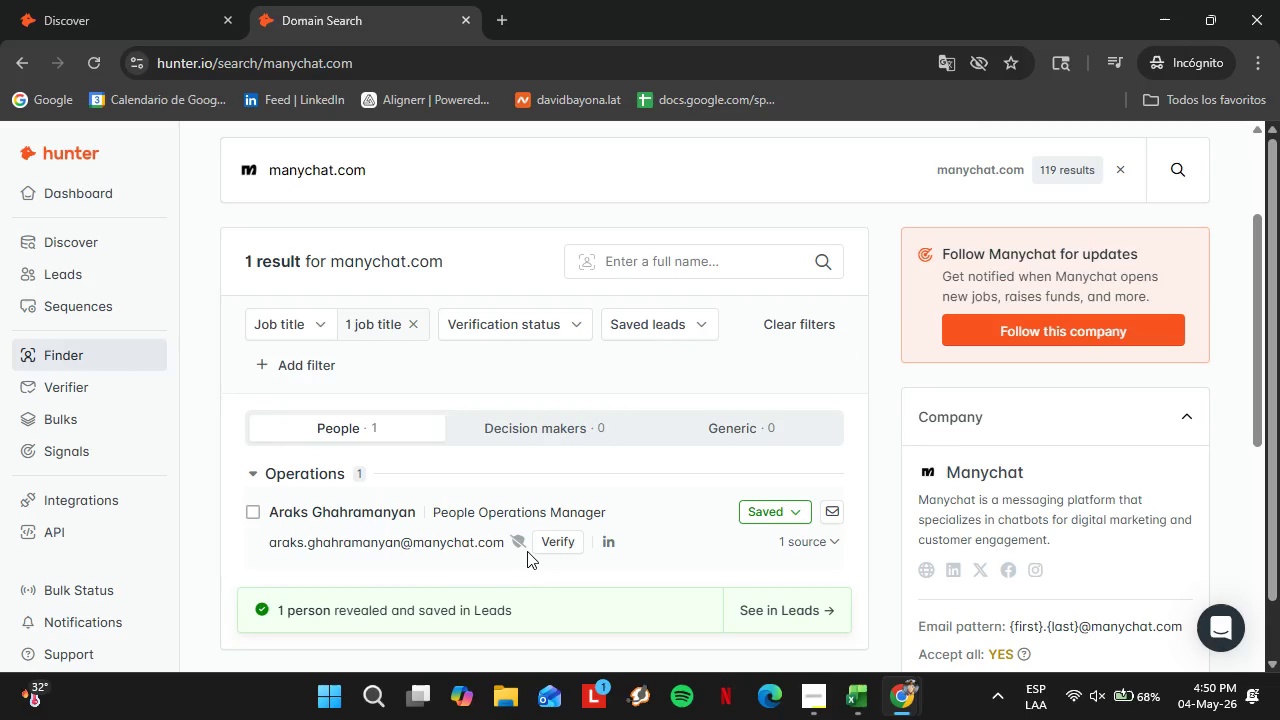 
left_click([547, 542])
 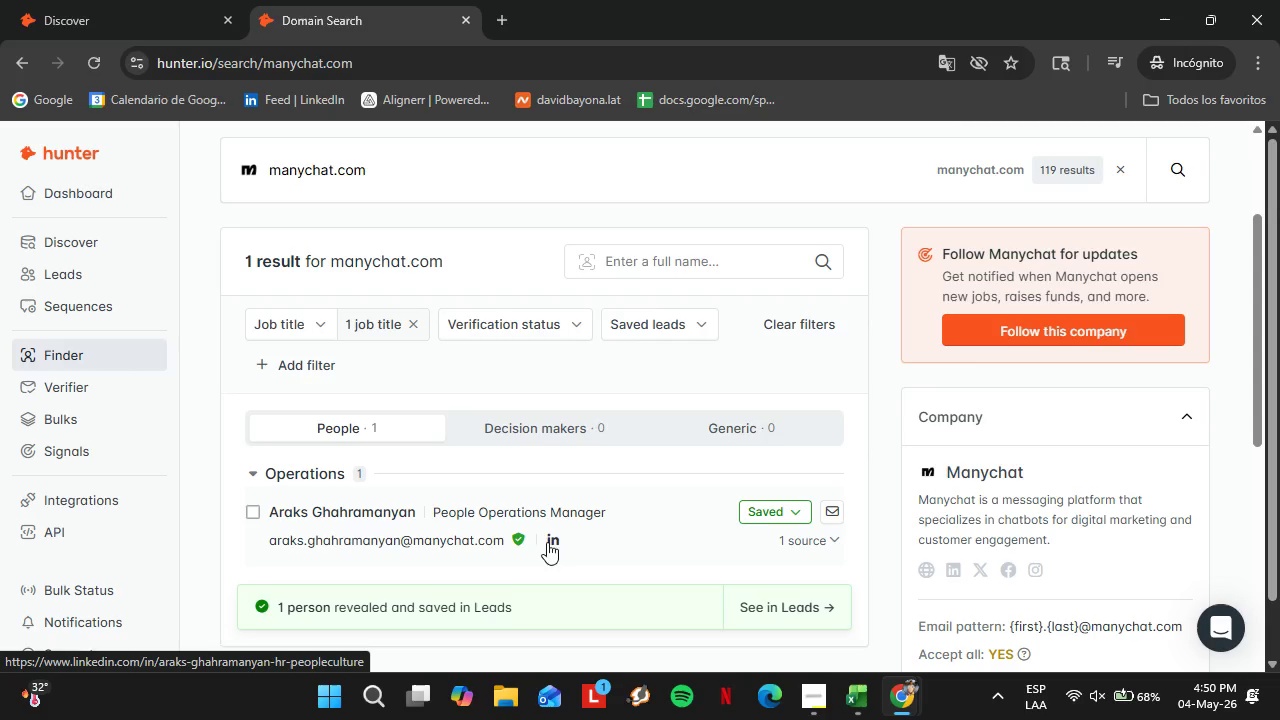 
left_click([756, 511])
 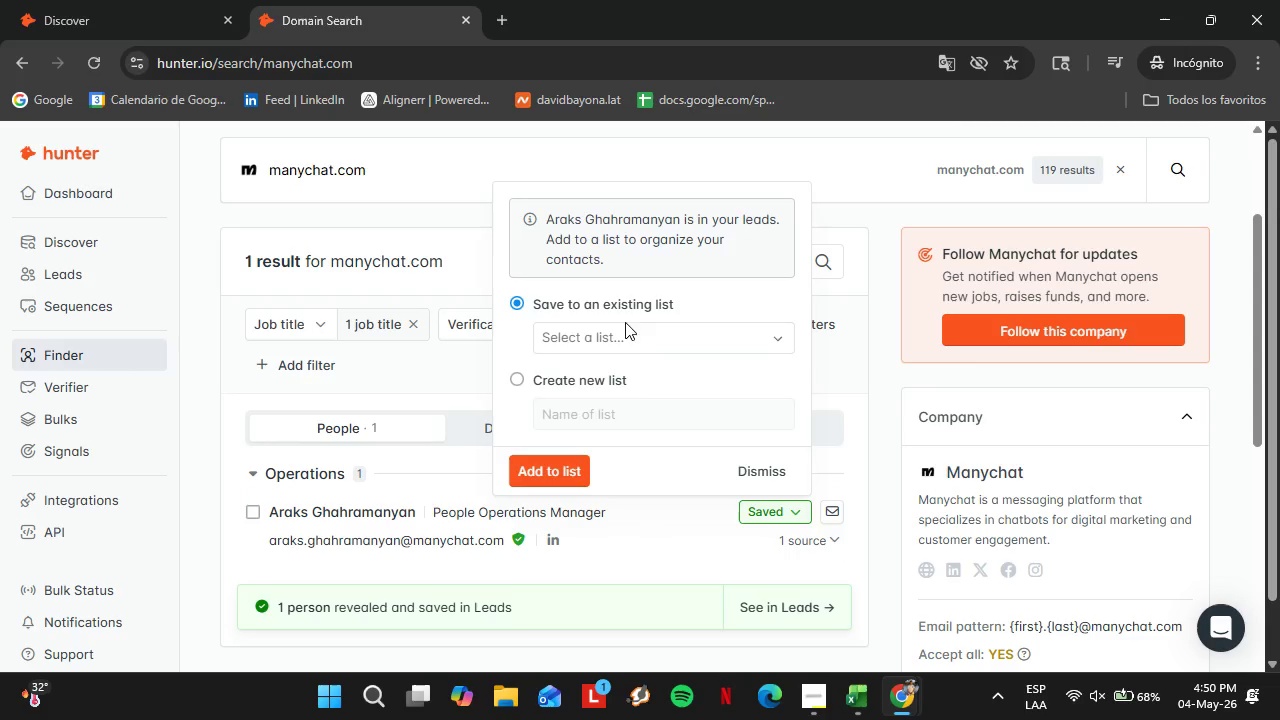 
left_click([629, 337])
 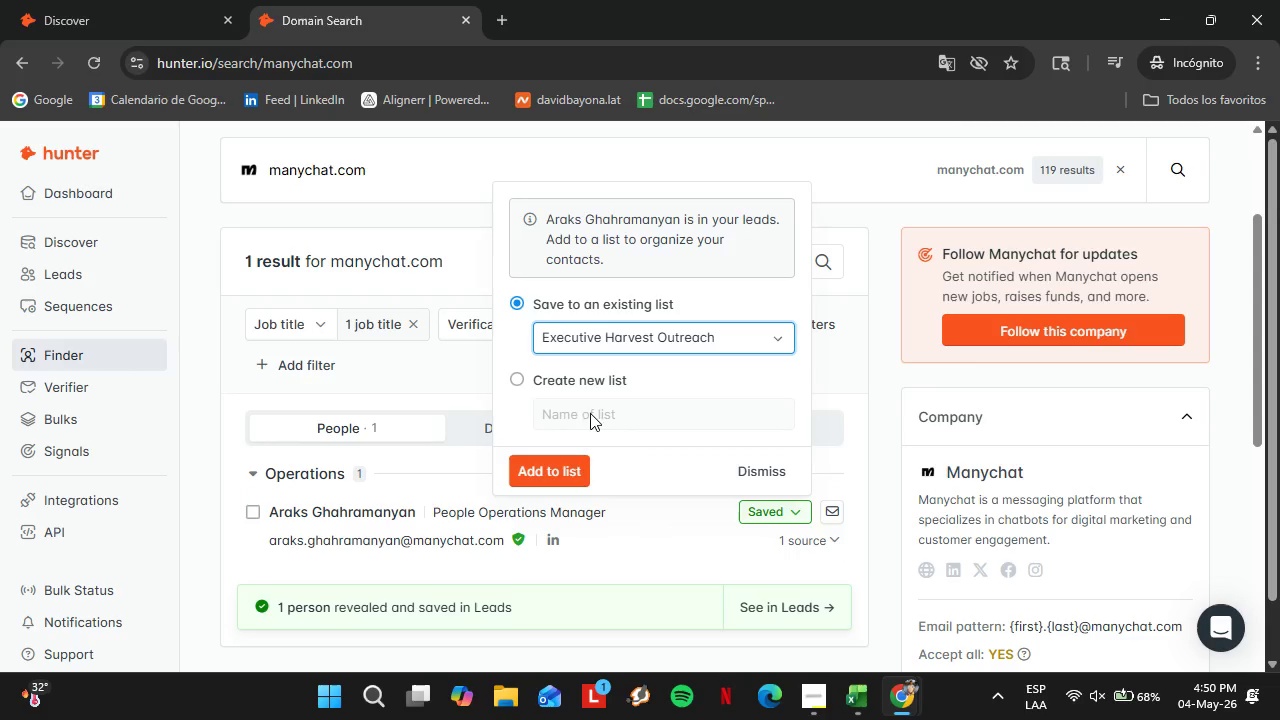 
left_click([575, 466])
 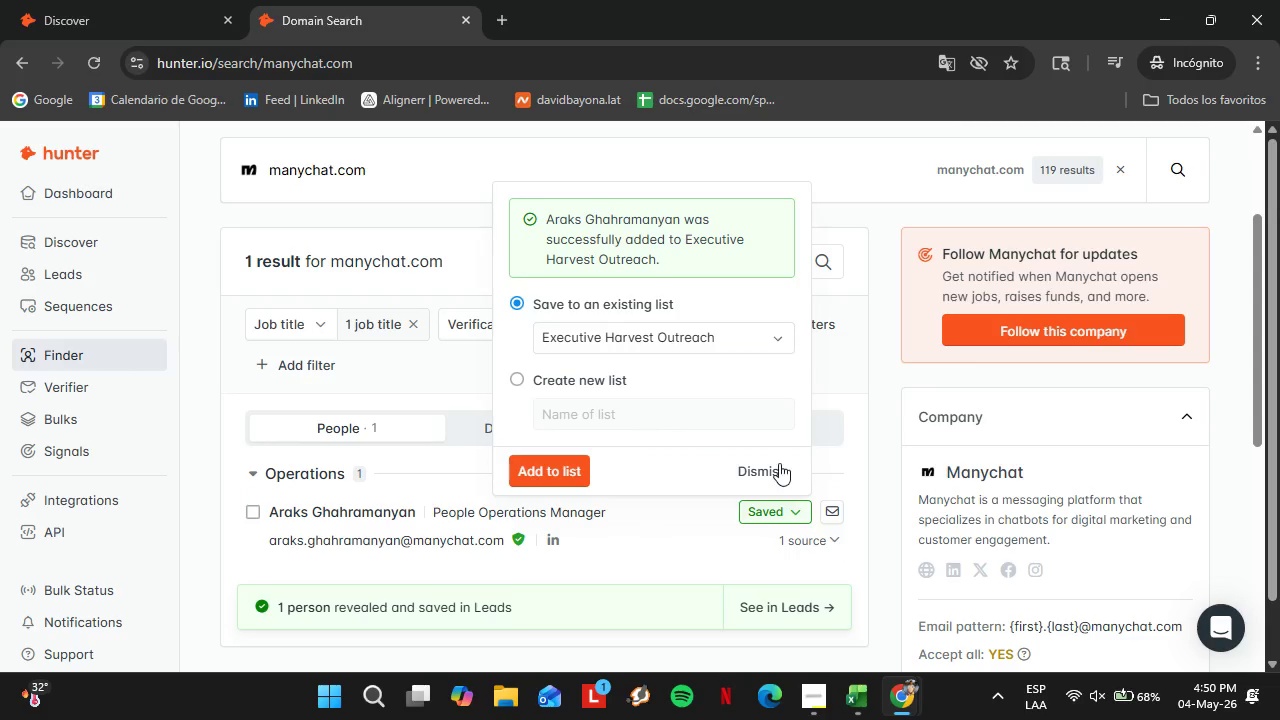 
left_click([778, 463])
 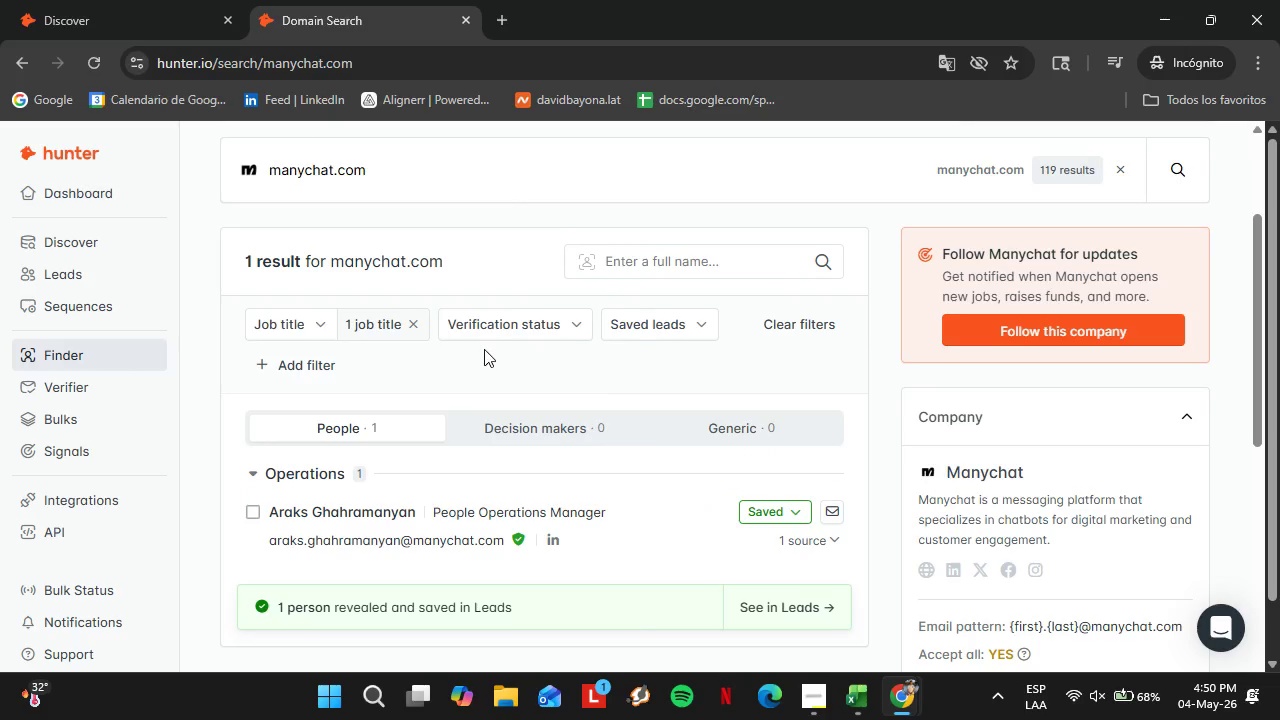 
scroll: coordinate [484, 349], scroll_direction: up, amount: 2.0
 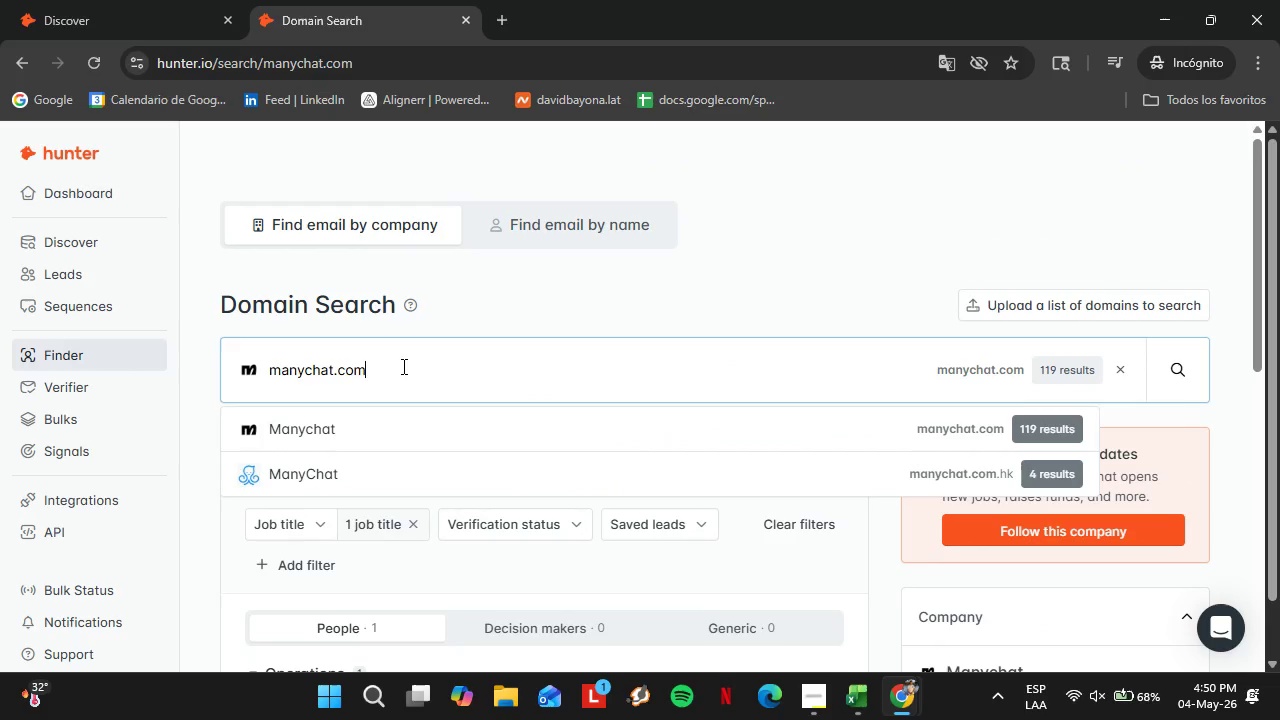 
double_click([402, 366])
 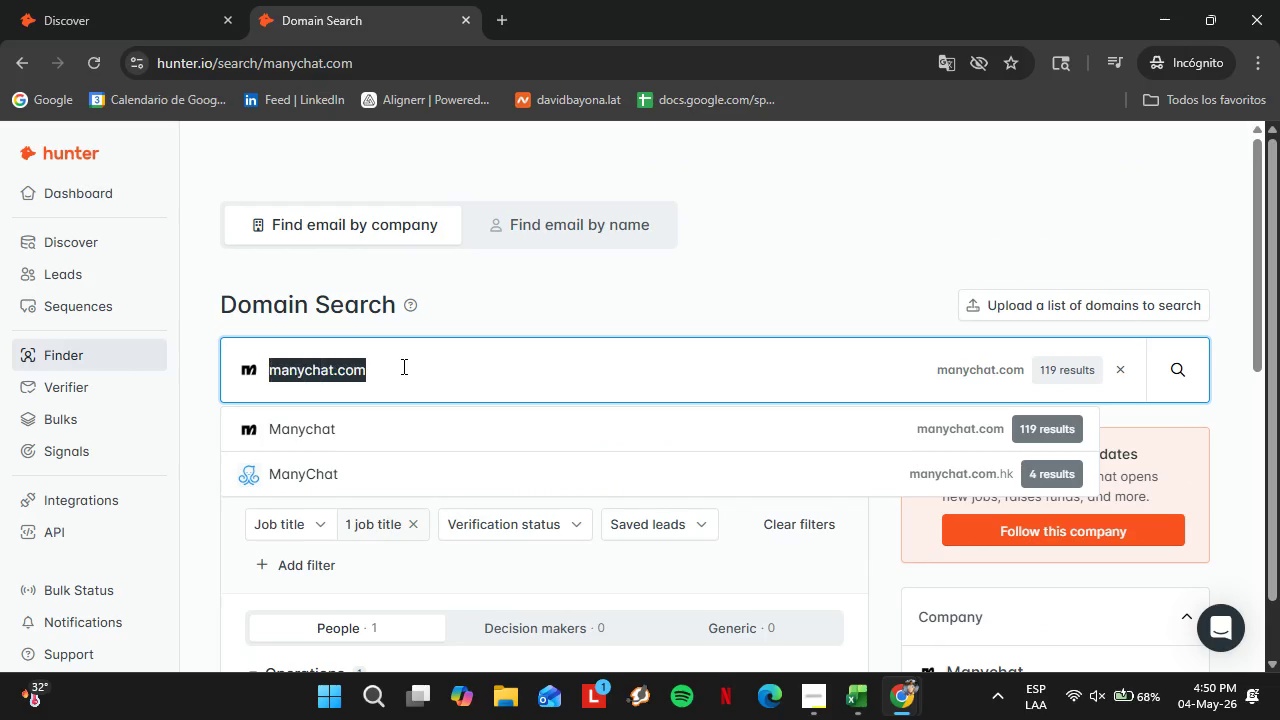 
triple_click([402, 366])
 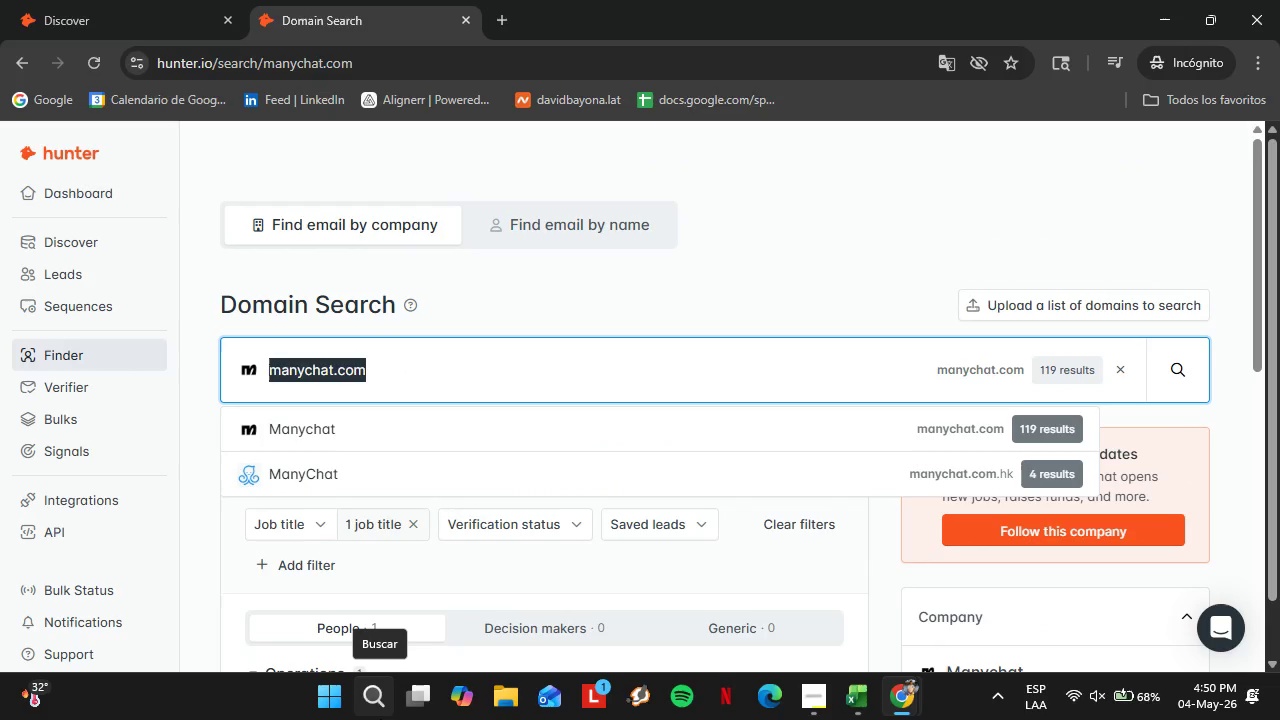 
wait(5.12)
 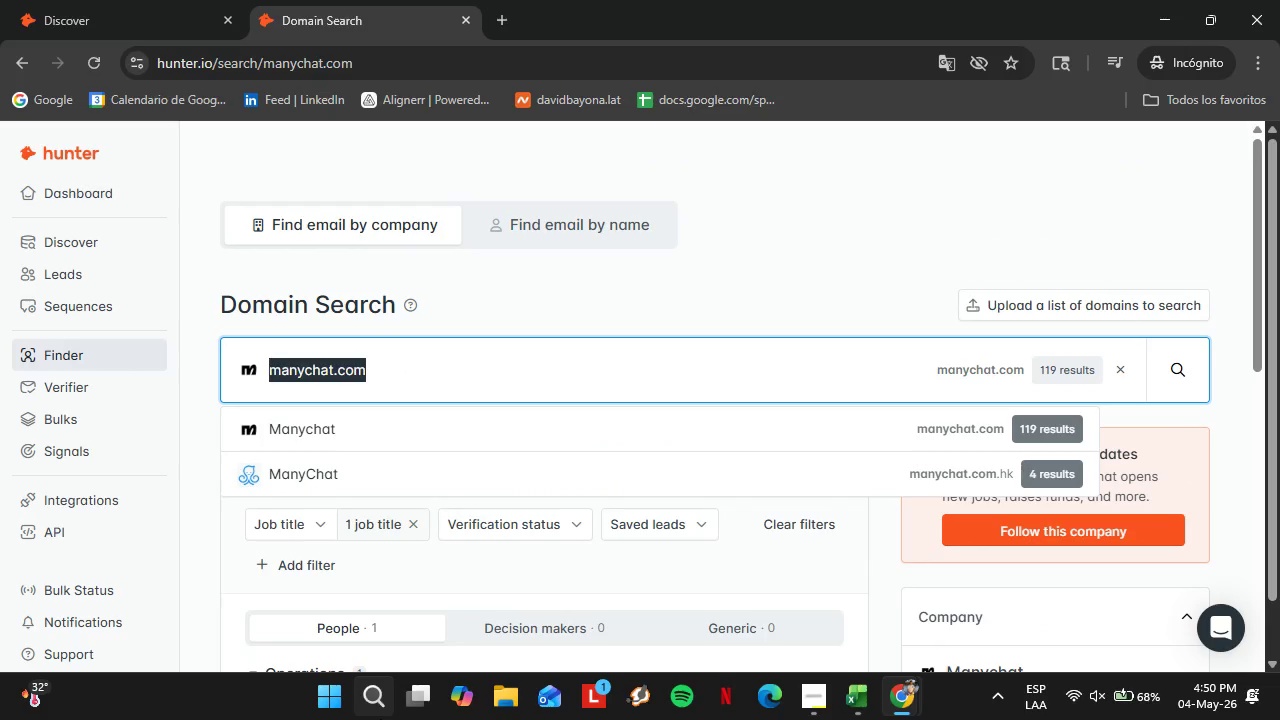 
type(ninjaone.co)
 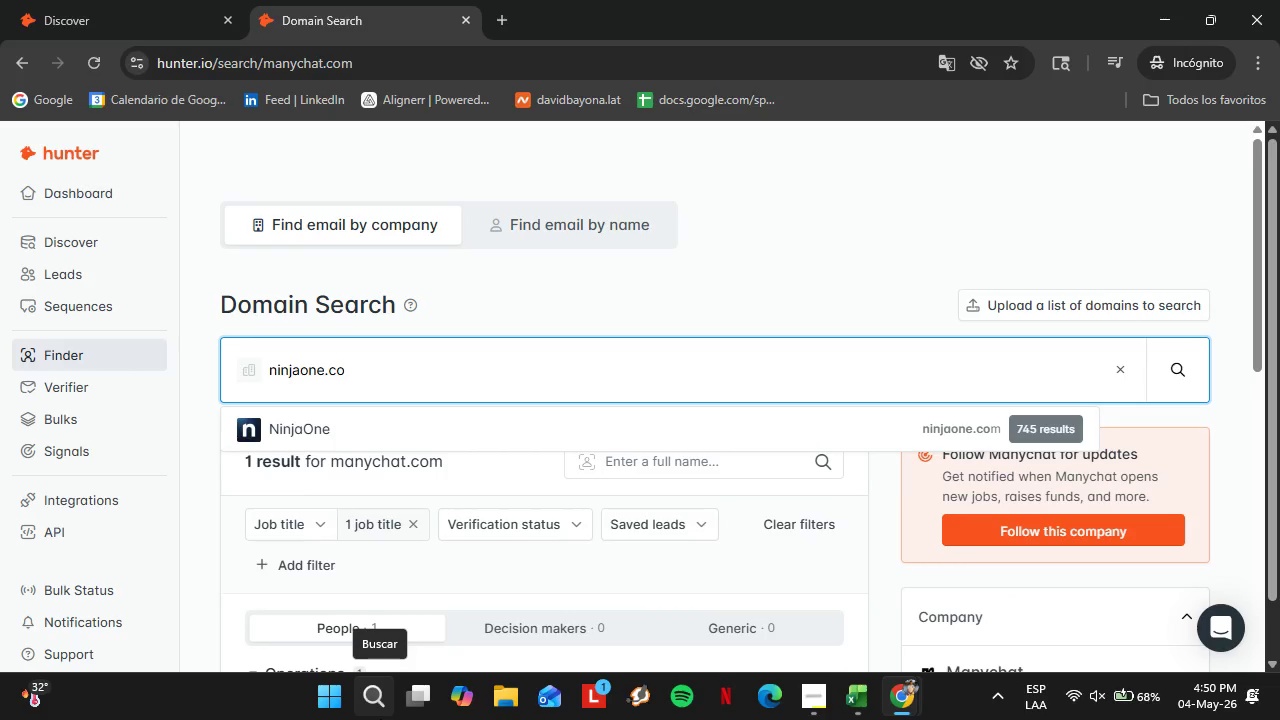 
key(ArrowDown)
 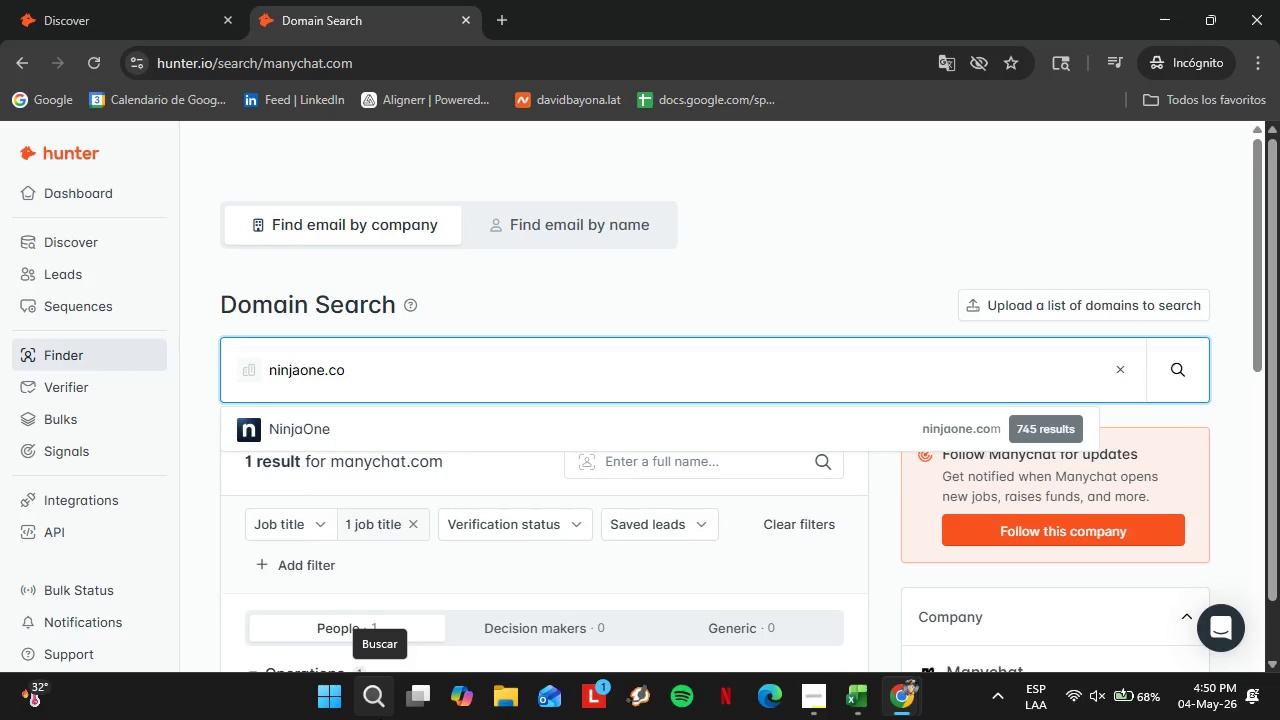 
key(Enter)
 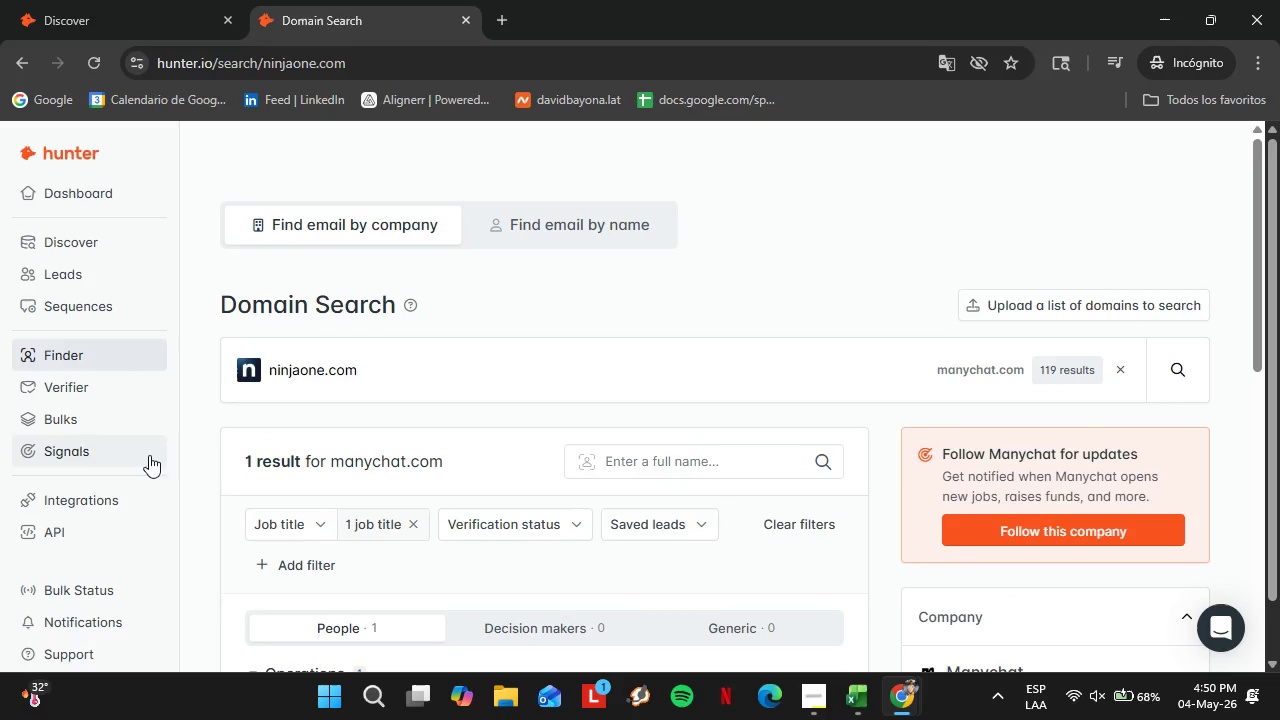 
left_click([91, 0])
 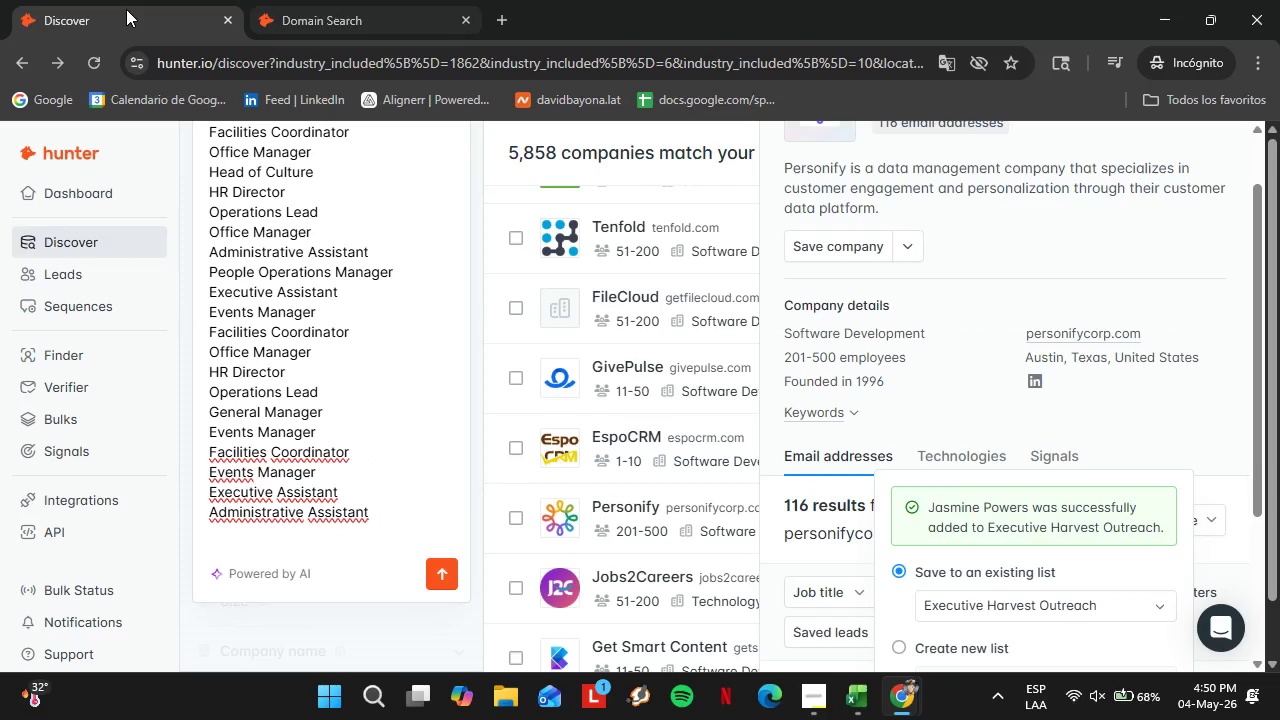 
left_click([297, 0])
 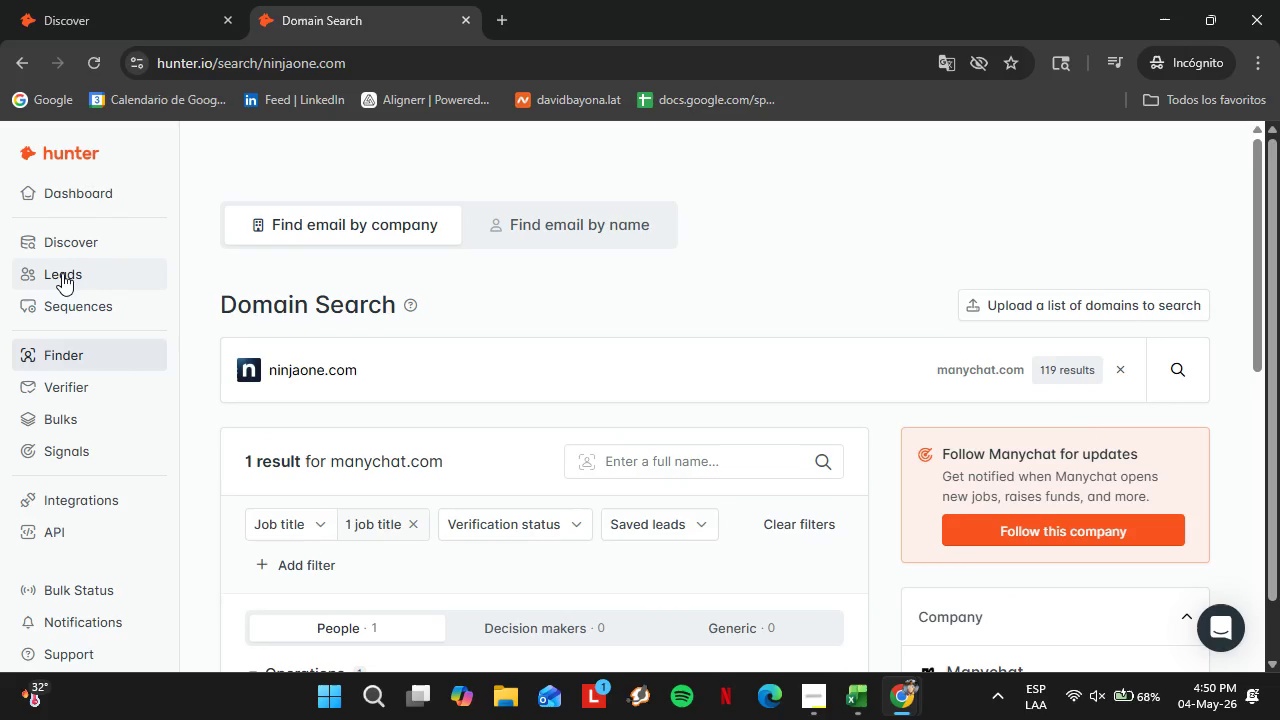 
left_click([65, 273])
 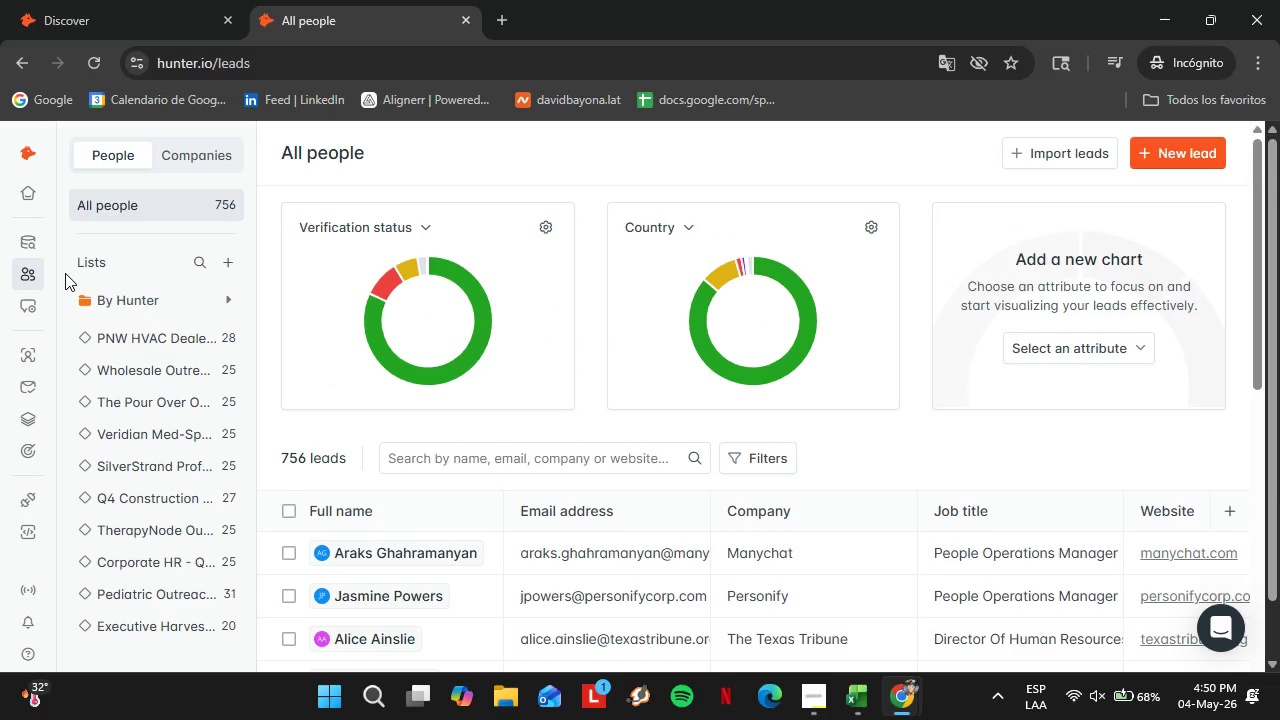 
wait(6.64)
 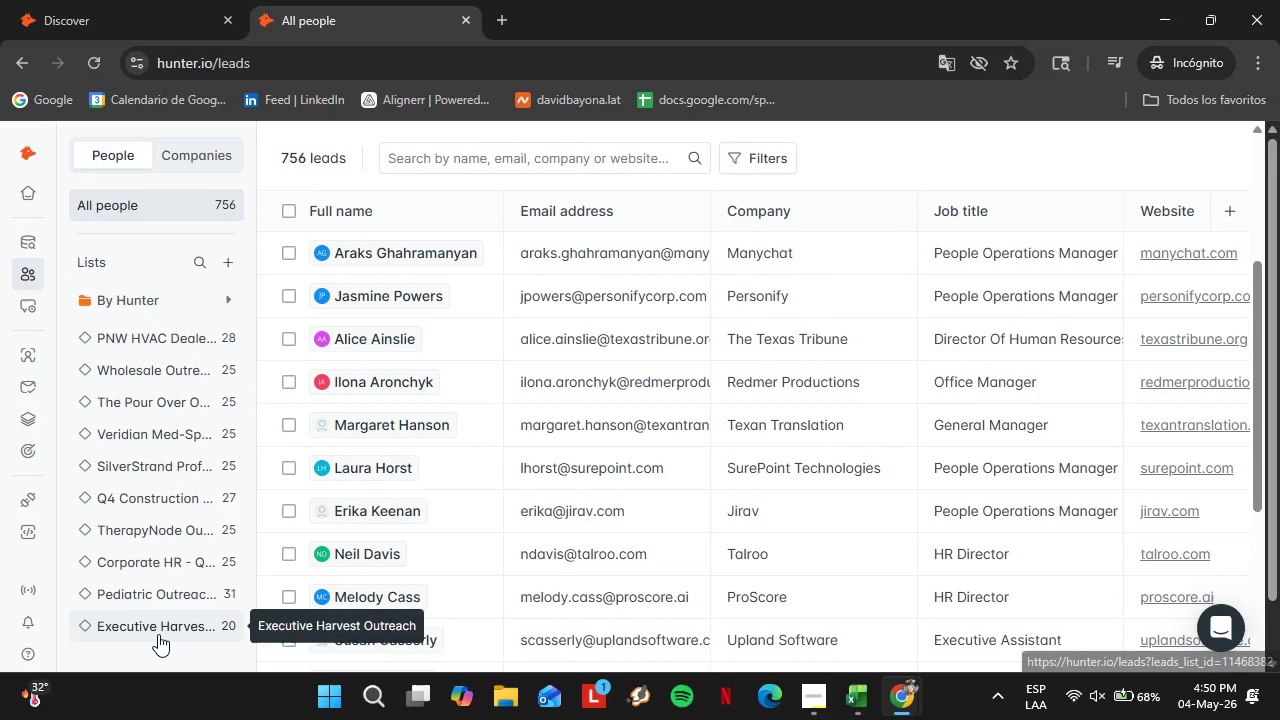 
left_click([158, 634])
 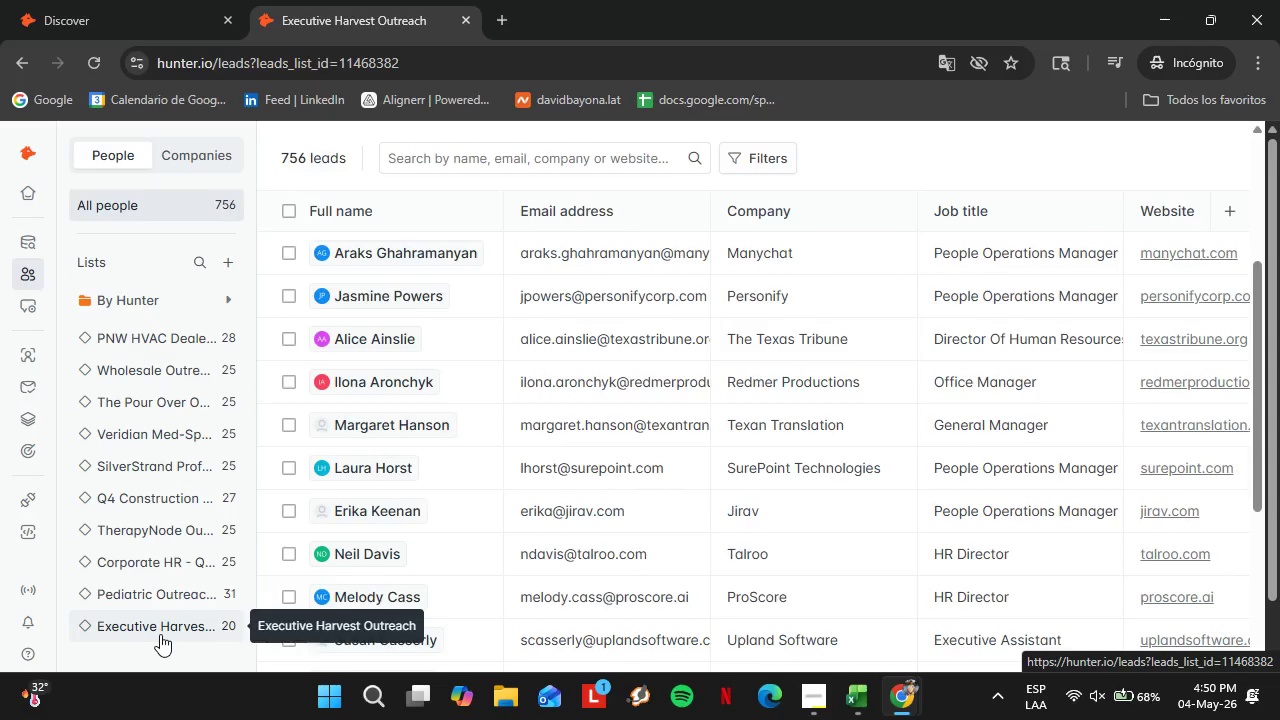 
scroll: coordinate [1154, 619], scroll_direction: down, amount: 9.0
 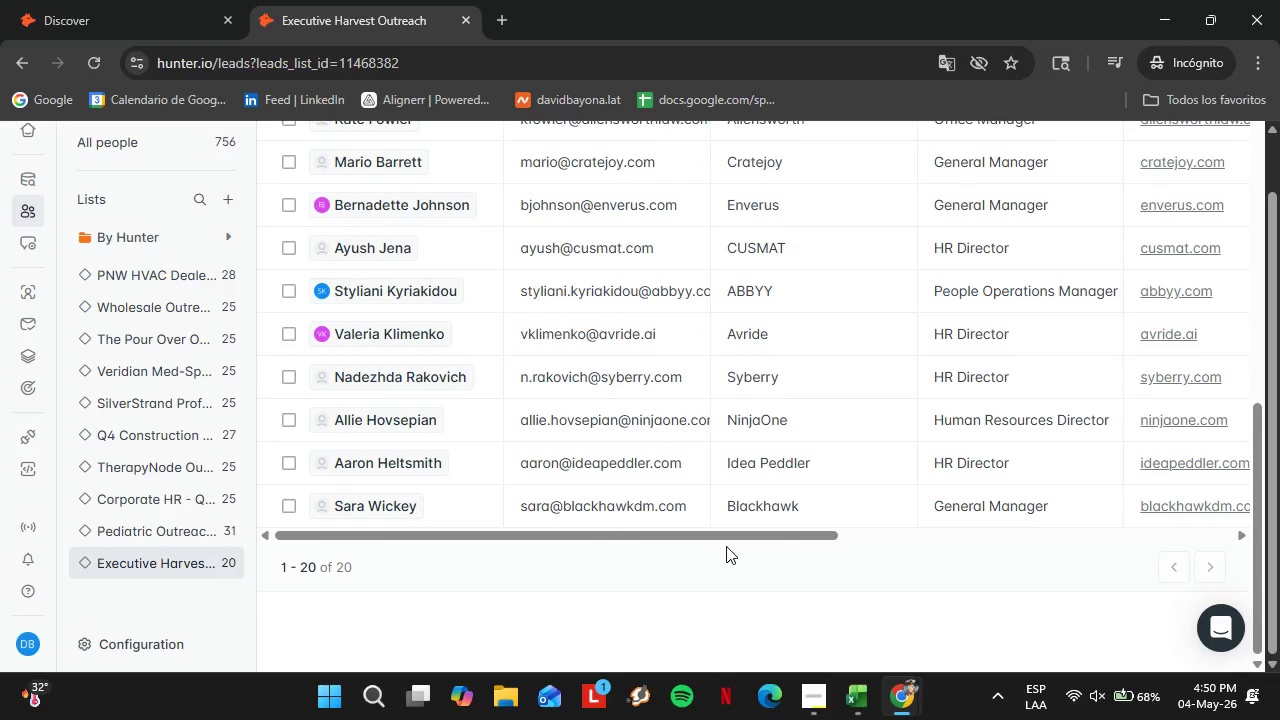 
scroll: coordinate [726, 546], scroll_direction: none, amount: 0.0
 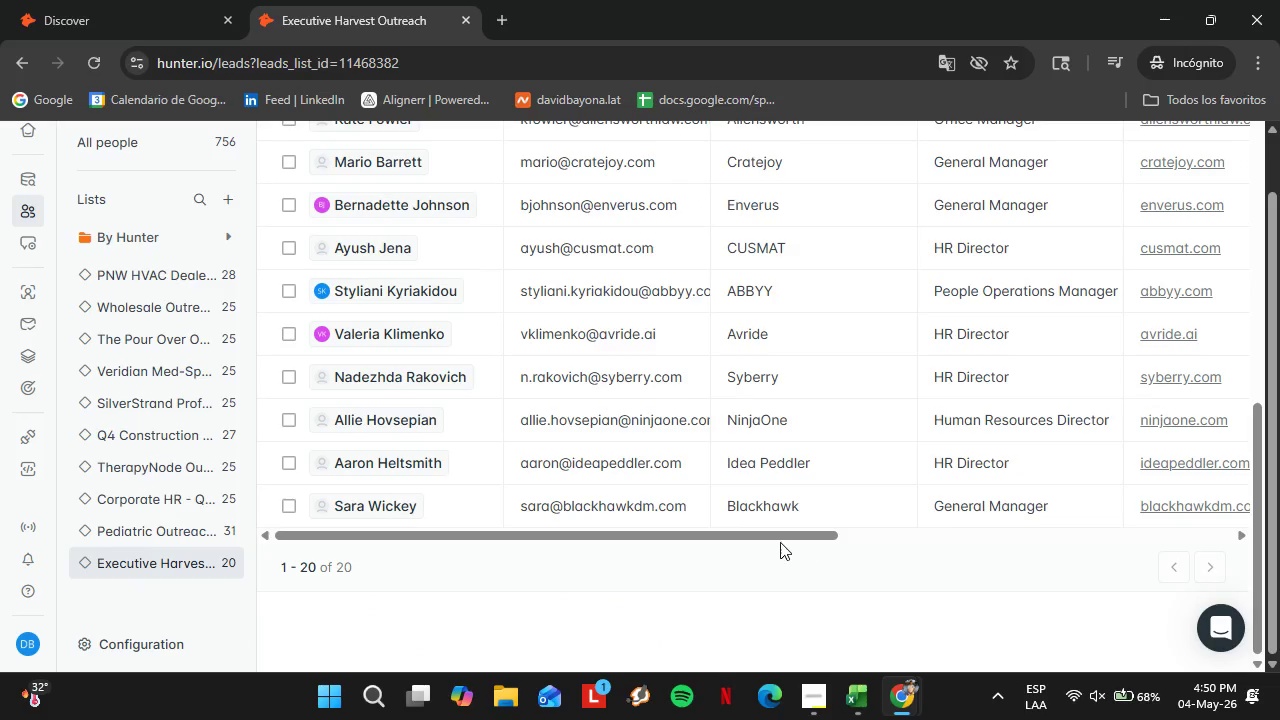 
scroll: coordinate [782, 543], scroll_direction: up, amount: 5.0
 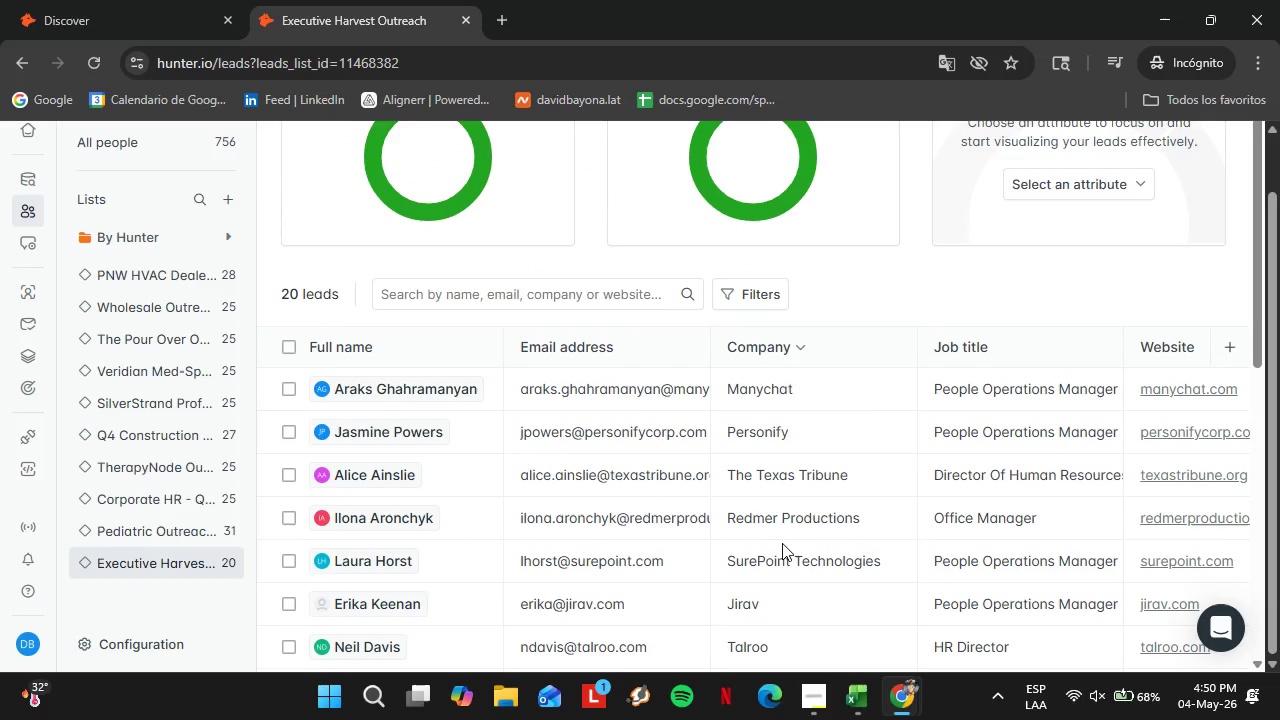 
scroll: coordinate [942, 545], scroll_direction: down, amount: 11.0
 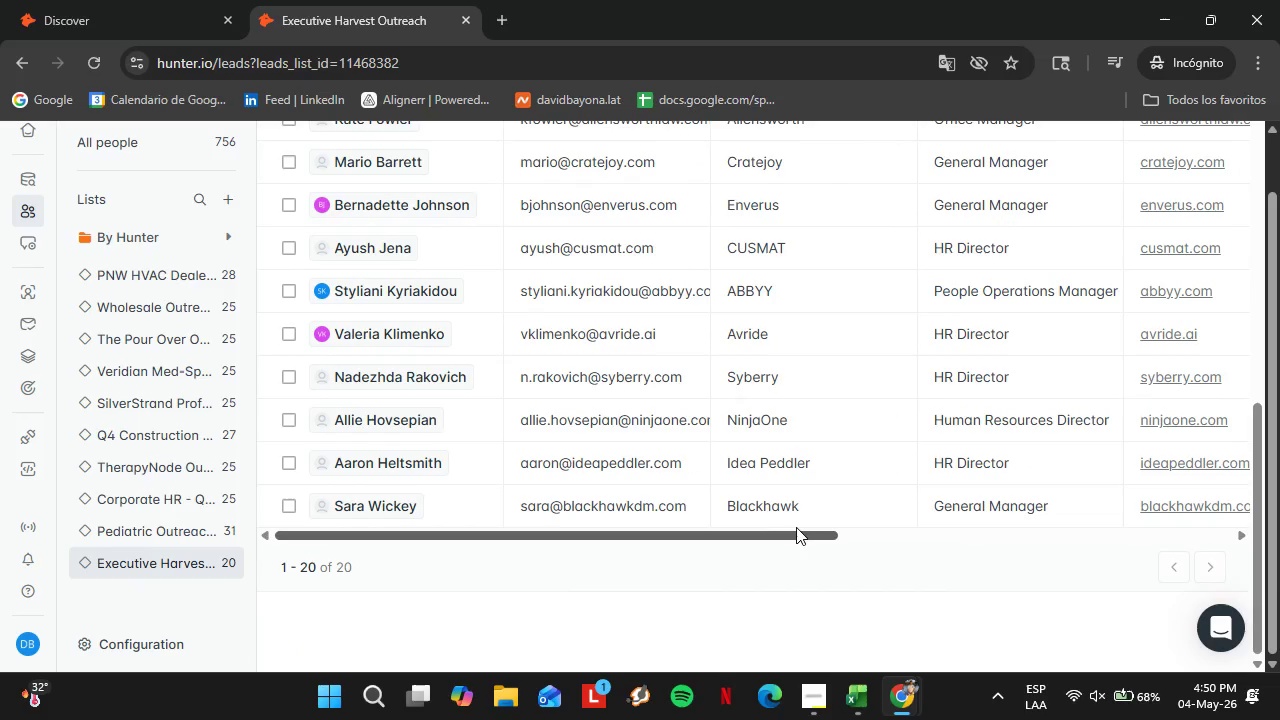 
scroll: coordinate [776, 523], scroll_direction: up, amount: 4.0
 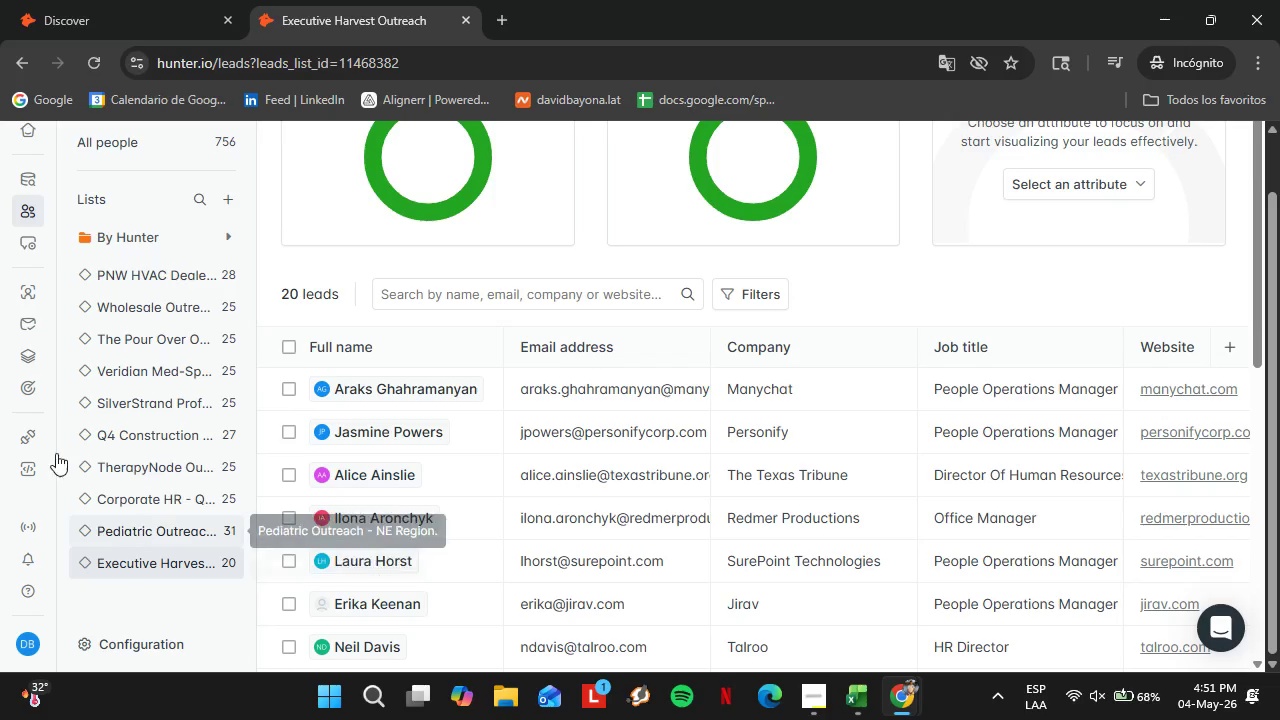 
left_click([44, 286])
 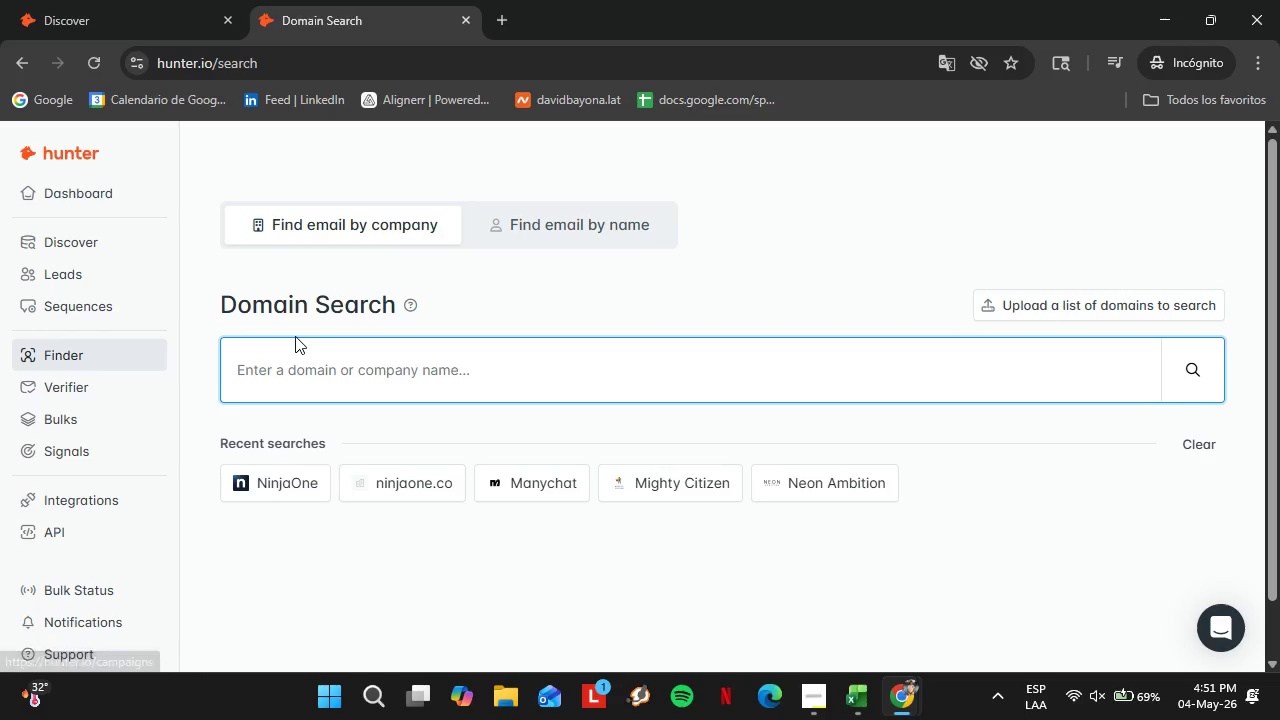 
type(tropicapp.io)
 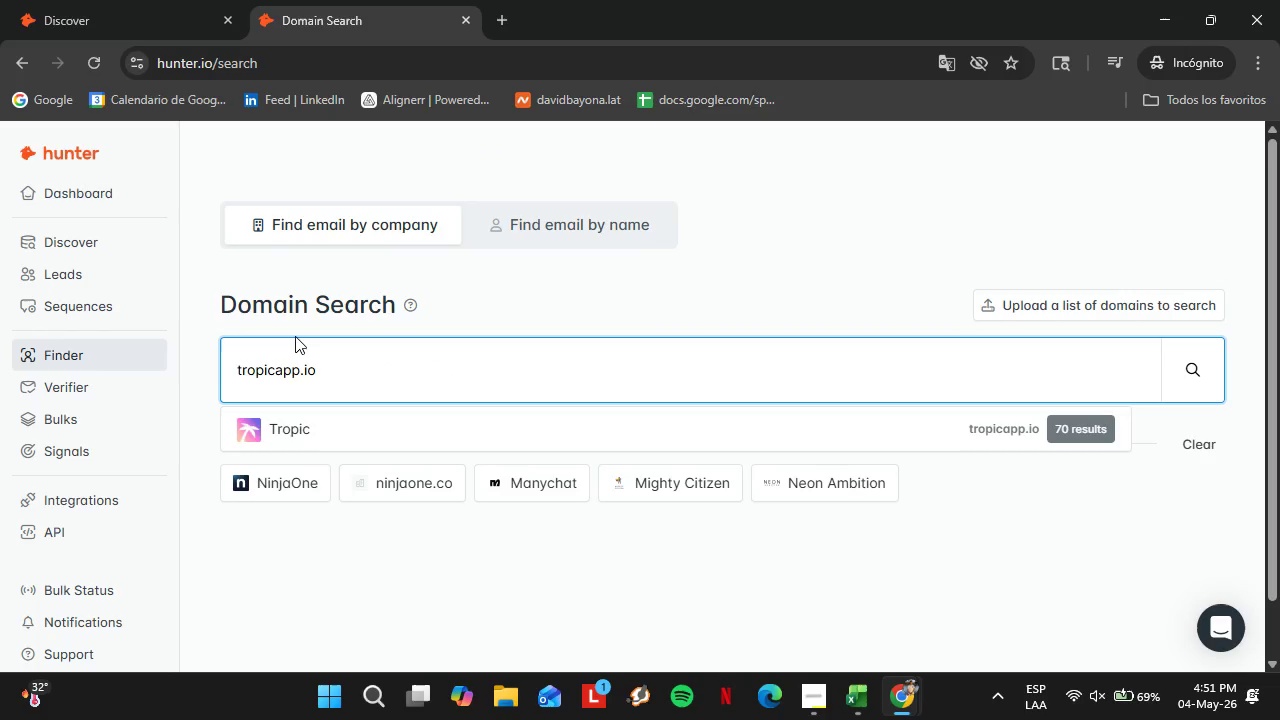 
key(ArrowDown)
 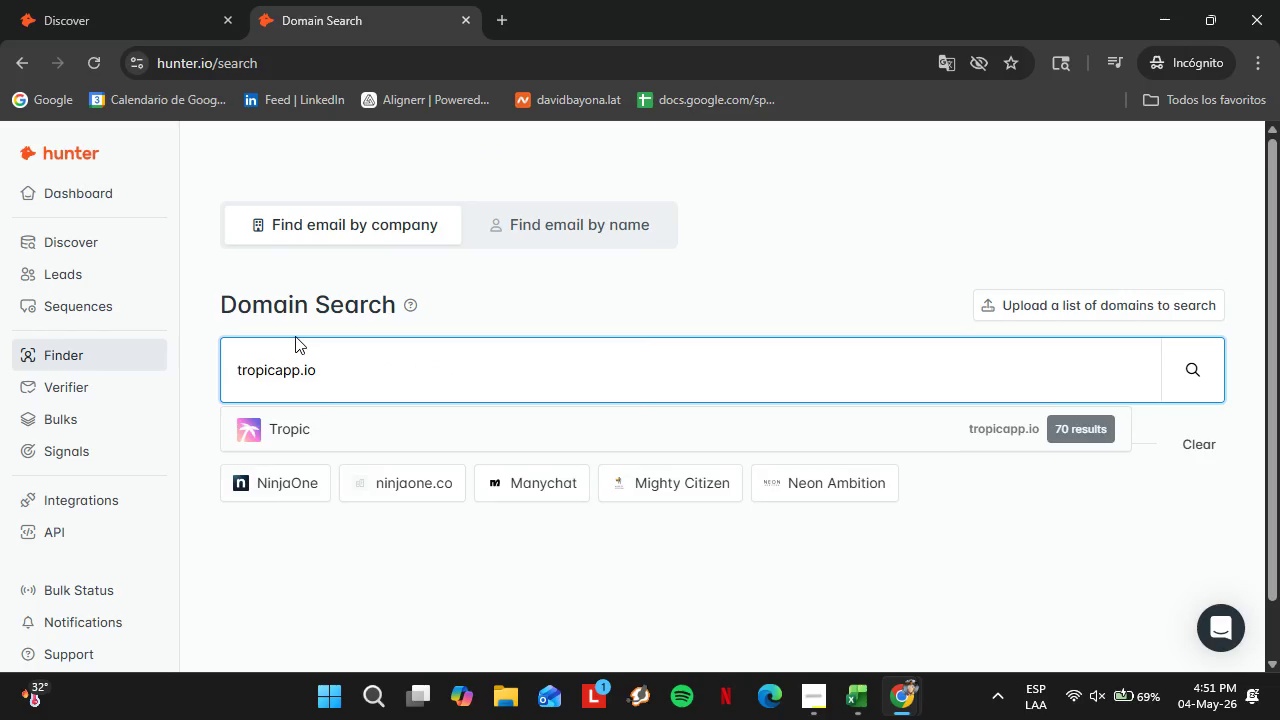 
key(Enter)
 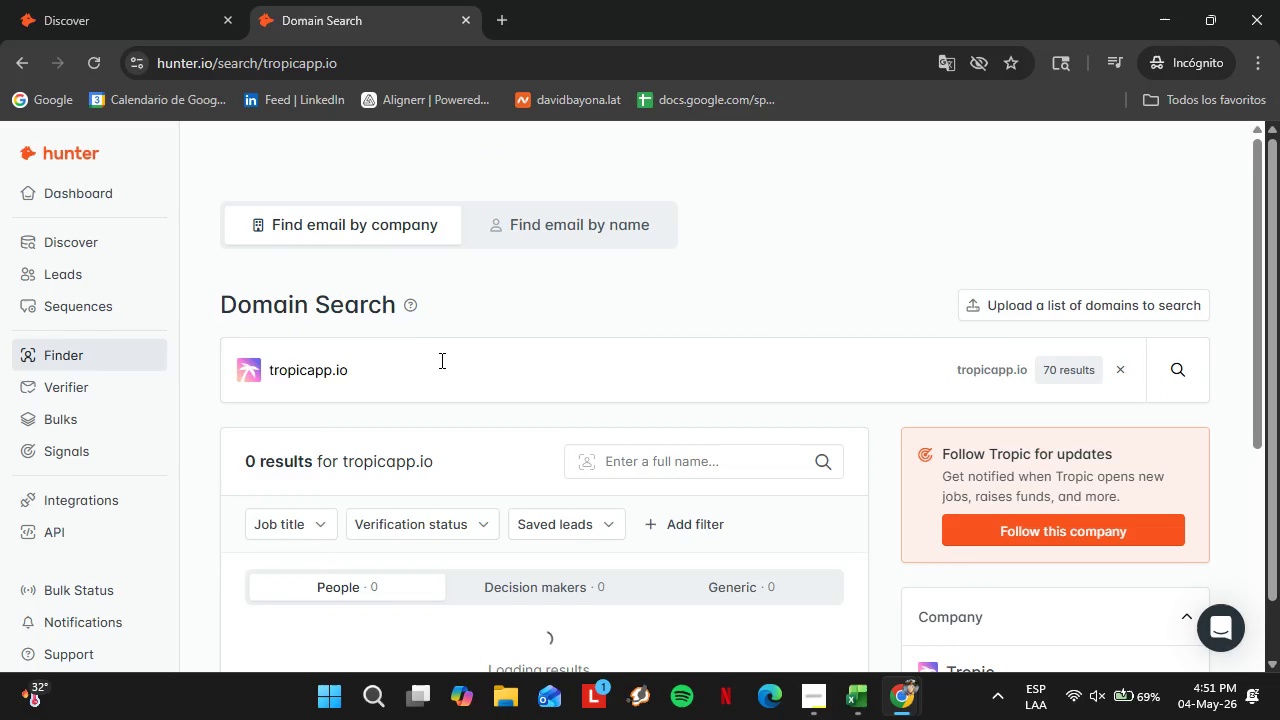 
scroll: coordinate [450, 381], scroll_direction: down, amount: 3.0
 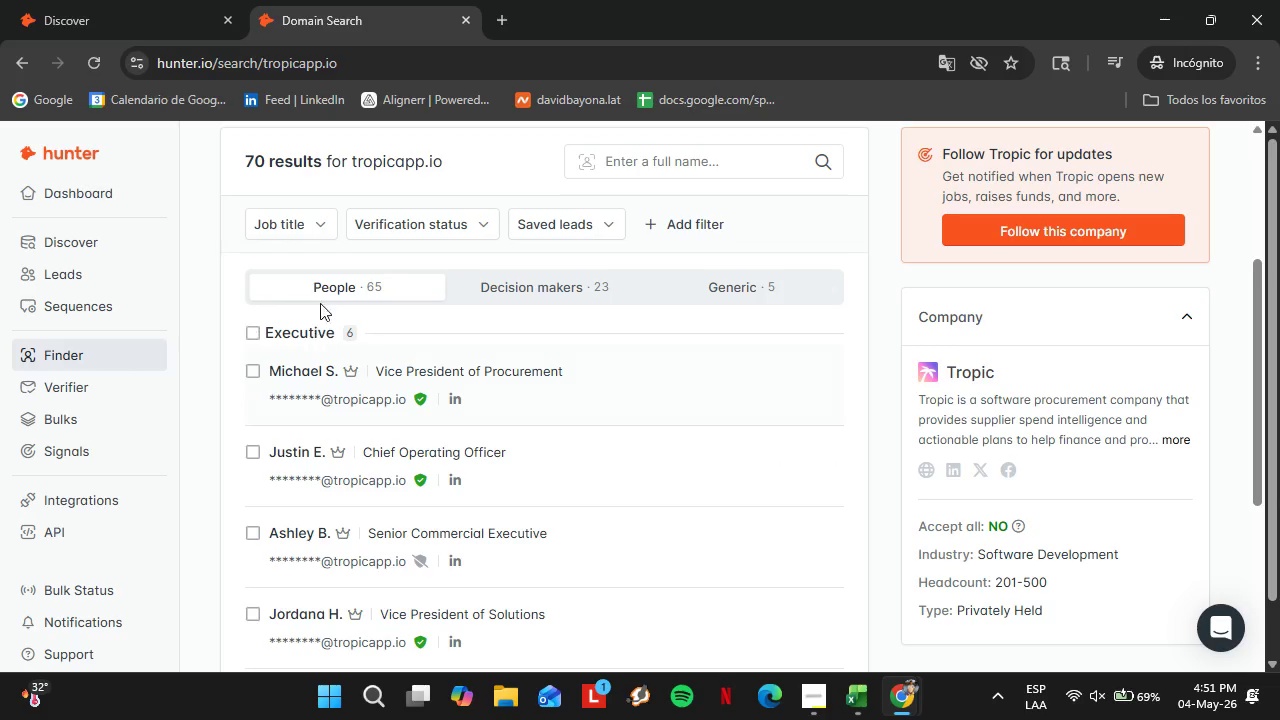 
left_click([329, 279])
 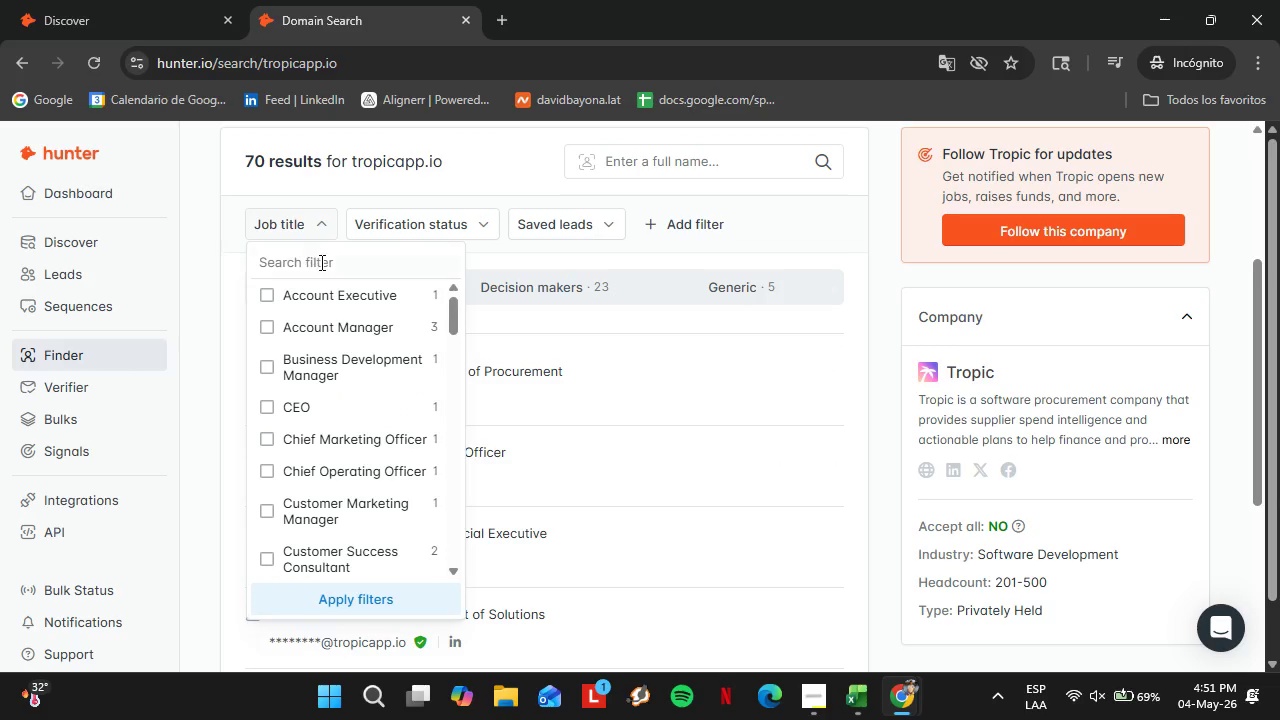 
double_click([320, 262])
 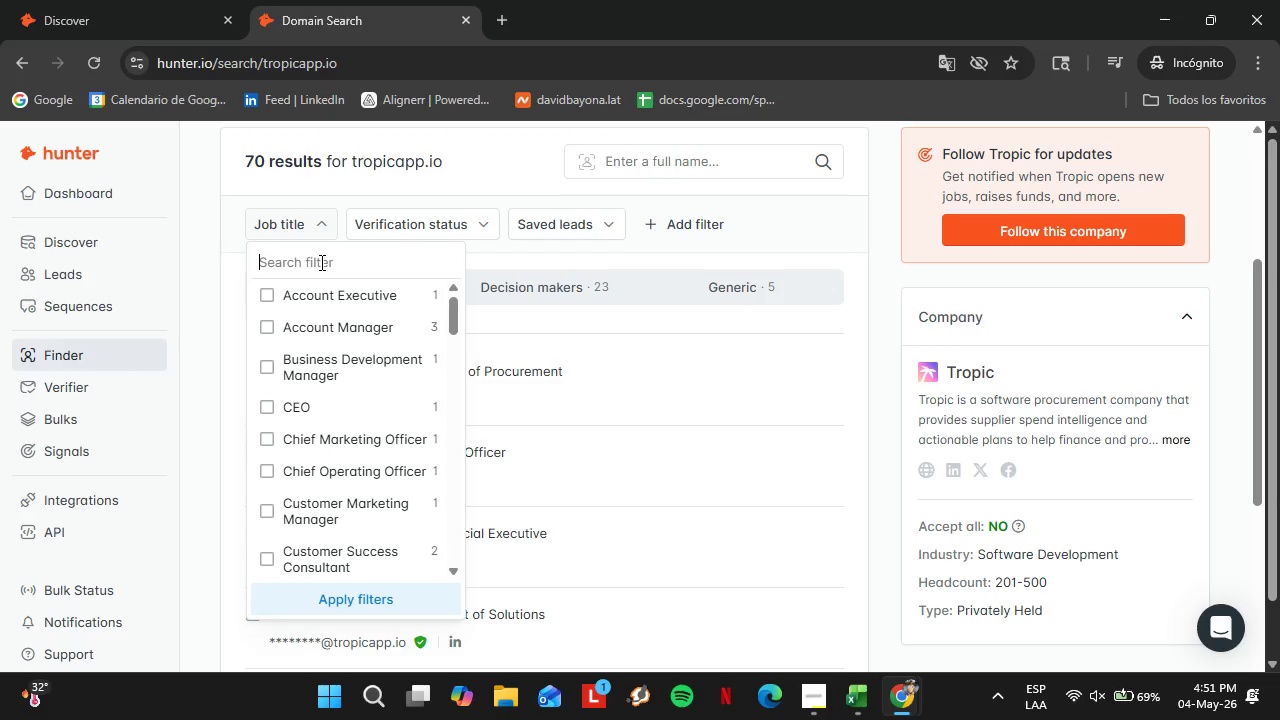 
type(officehr)
key(Backspace)
key(Backspace)
key(Backspace)
type(po)
key(Backspace)
type(wop)
key(Backspace)
key(Backspace)
key(Backspace)
type(eo)
key(Backspace)
key(Backspace)
key(Backspace)
key(Backspace)
type(oper)
 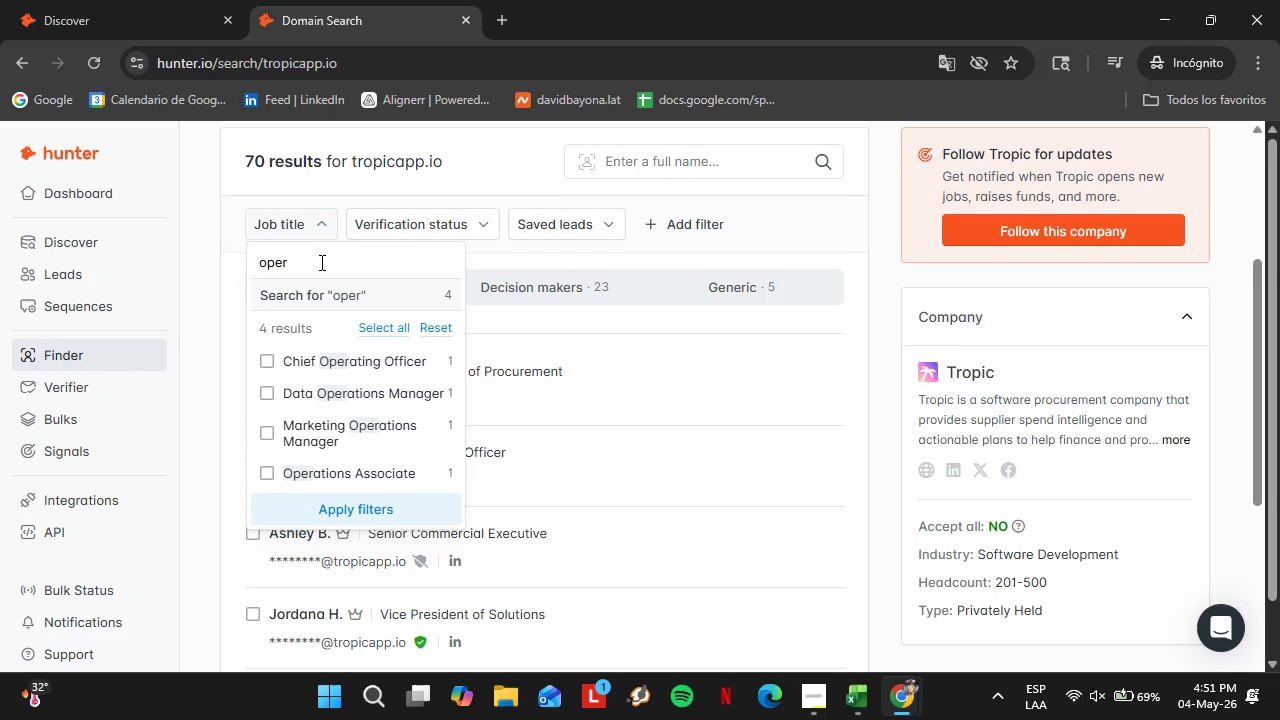 
wait(5.05)
 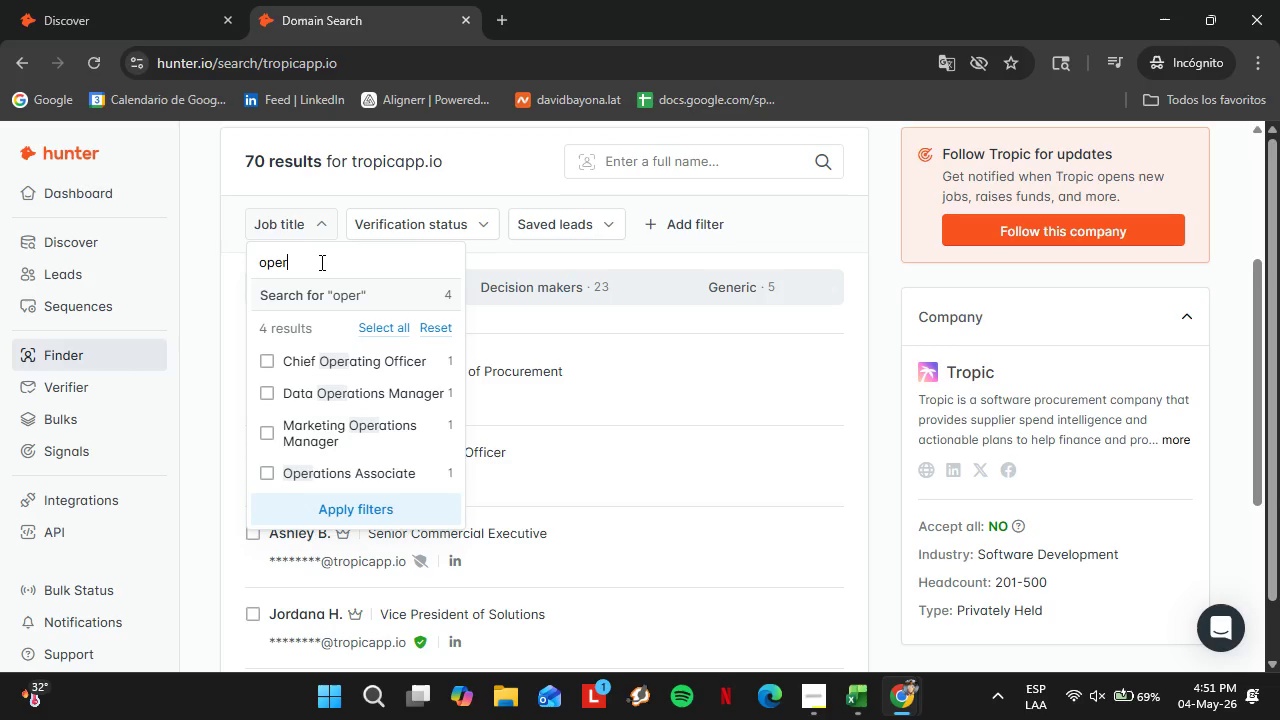 
left_click_drag(start_coordinate=[304, 263], to_coordinate=[241, 262])
 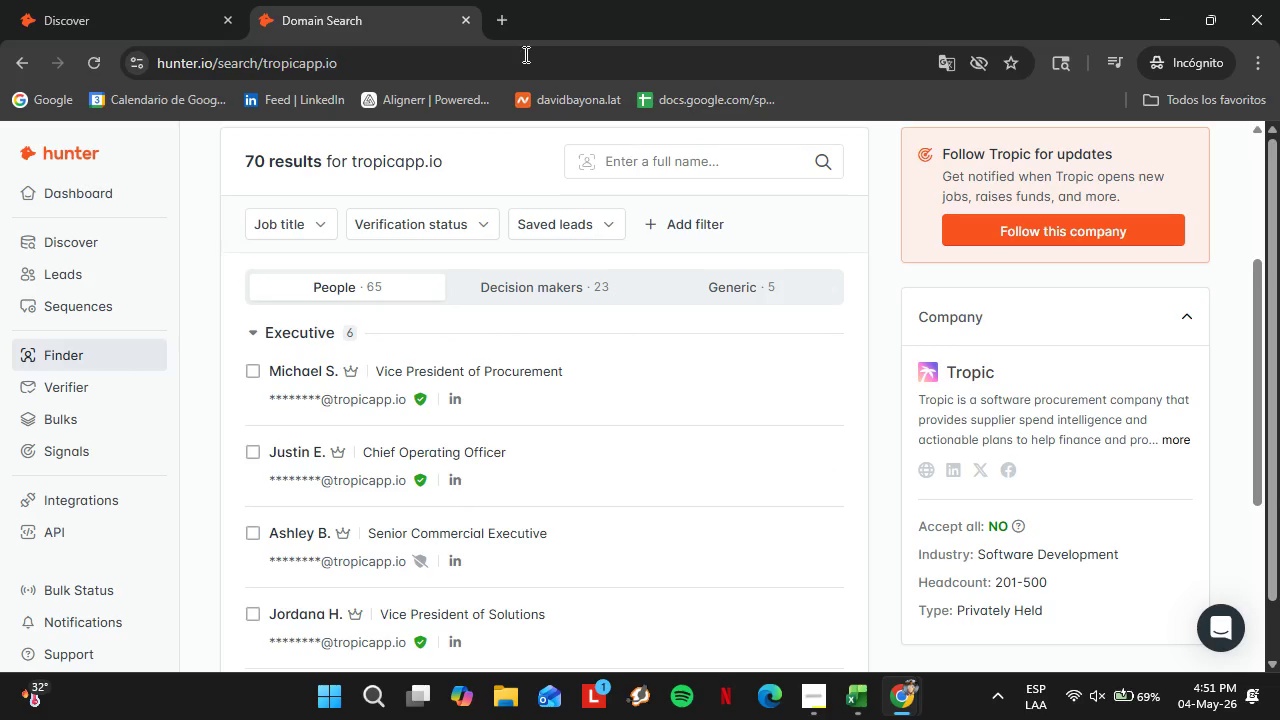 
left_click([120, 0])
 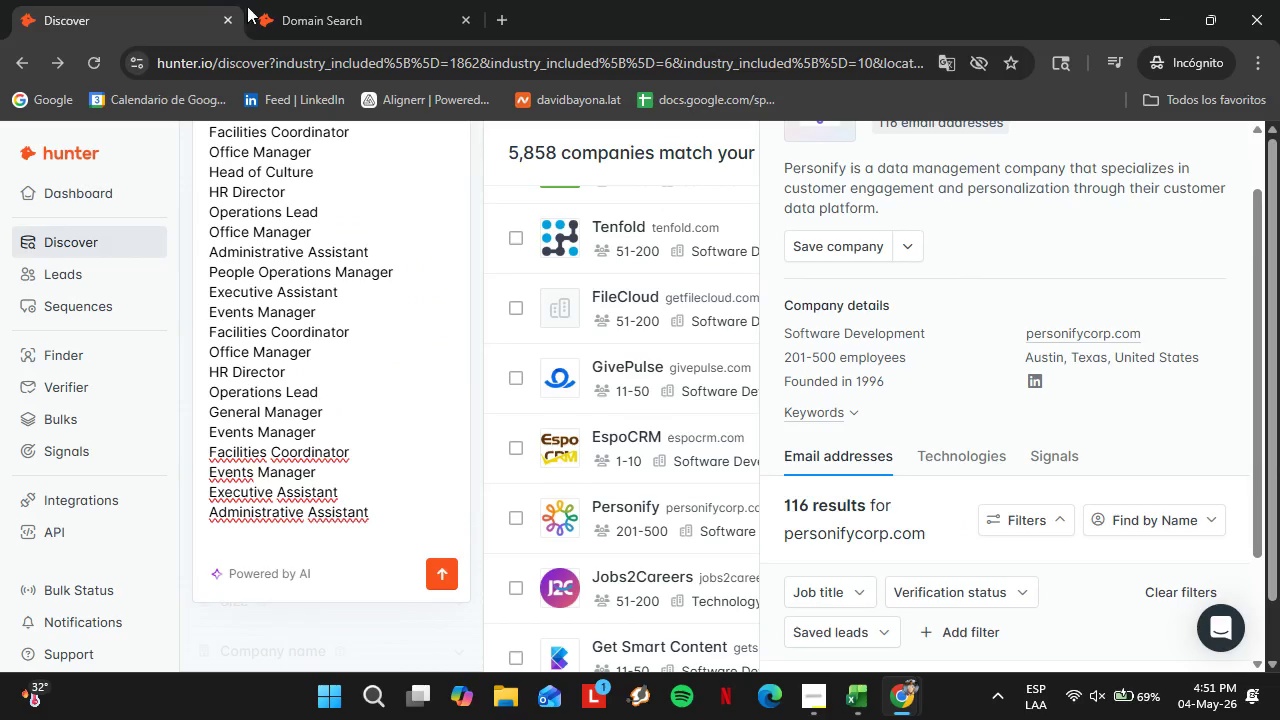 
double_click([301, 1])
 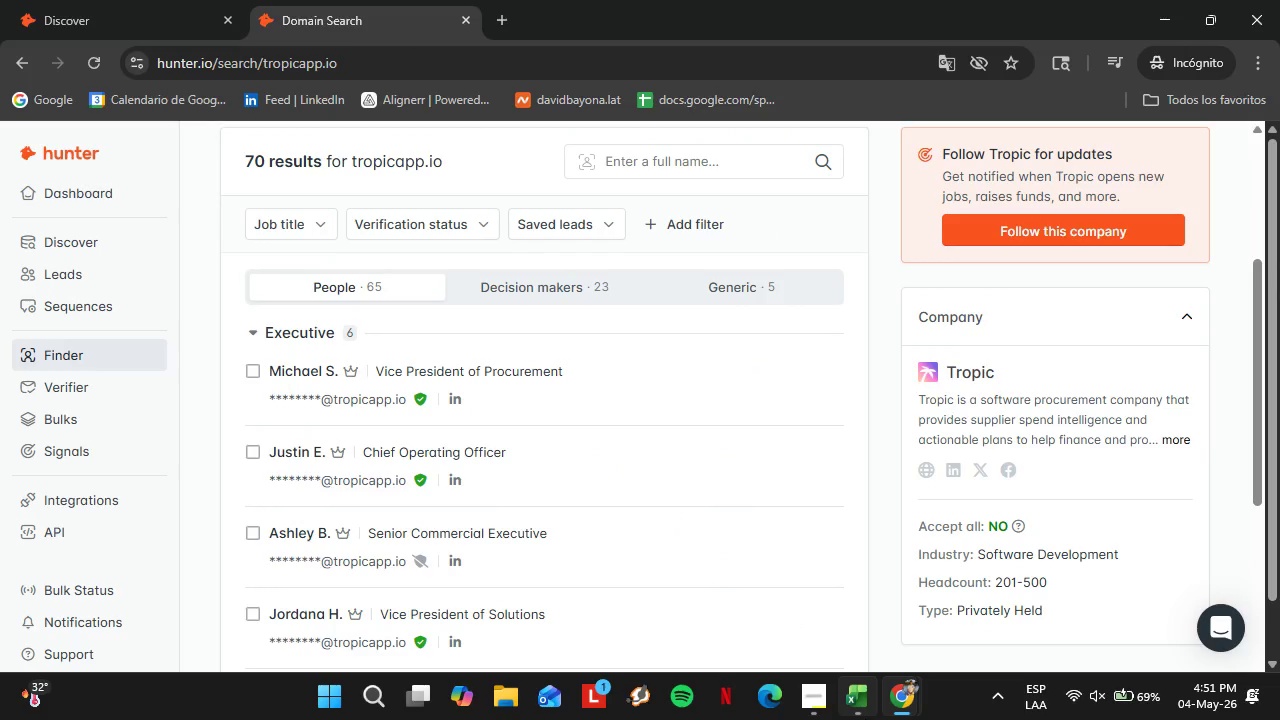 
left_click([872, 719])
 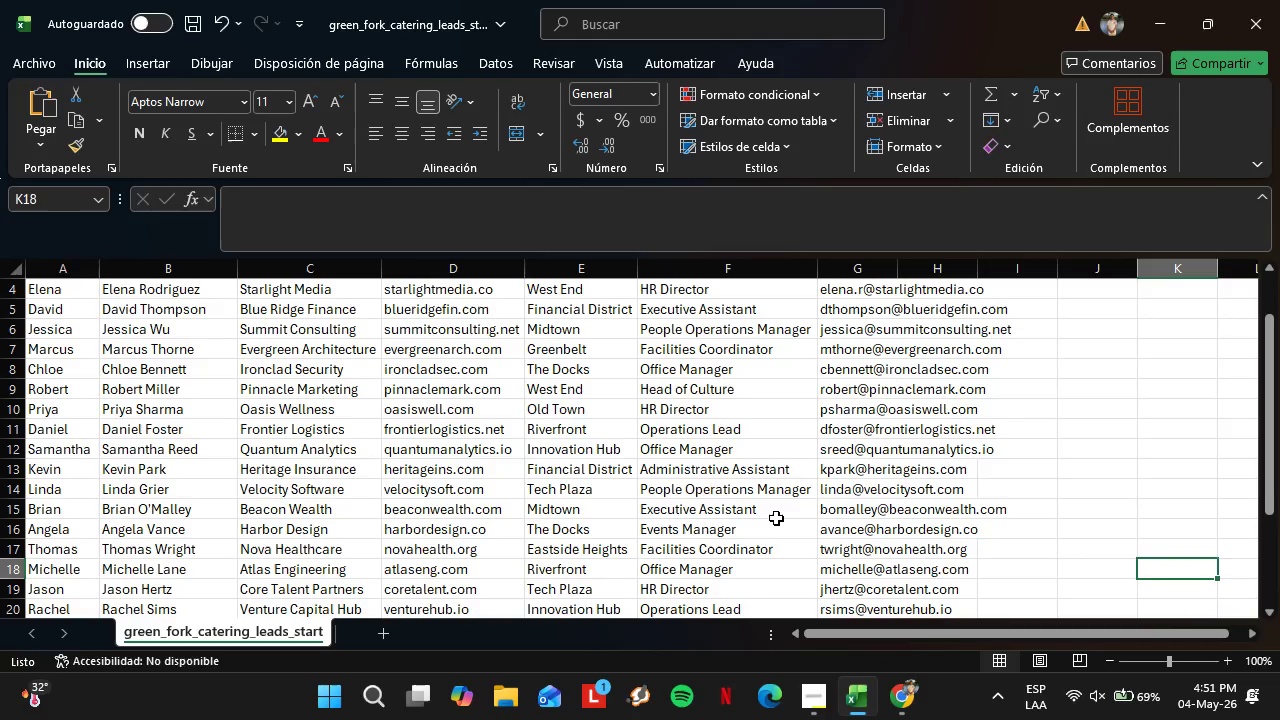 
wait(6.31)
 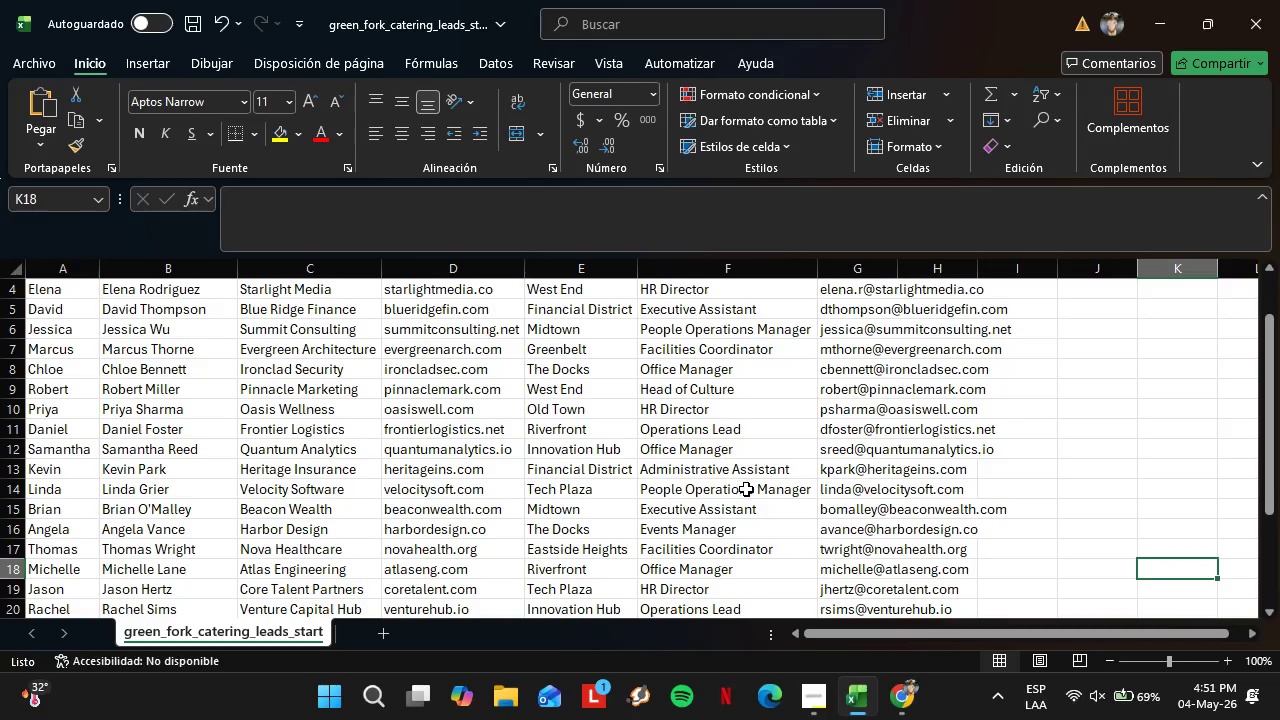 
scroll: coordinate [750, 543], scroll_direction: down, amount: 2.0
 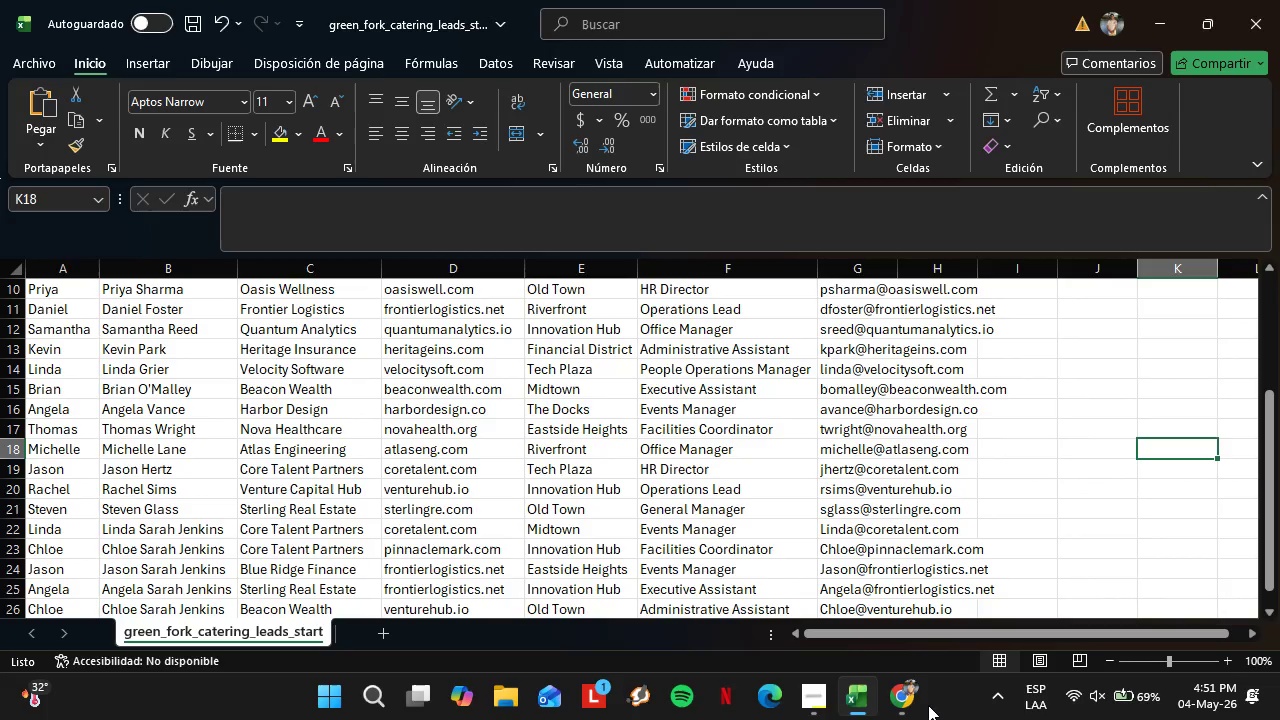 
left_click([913, 701])
 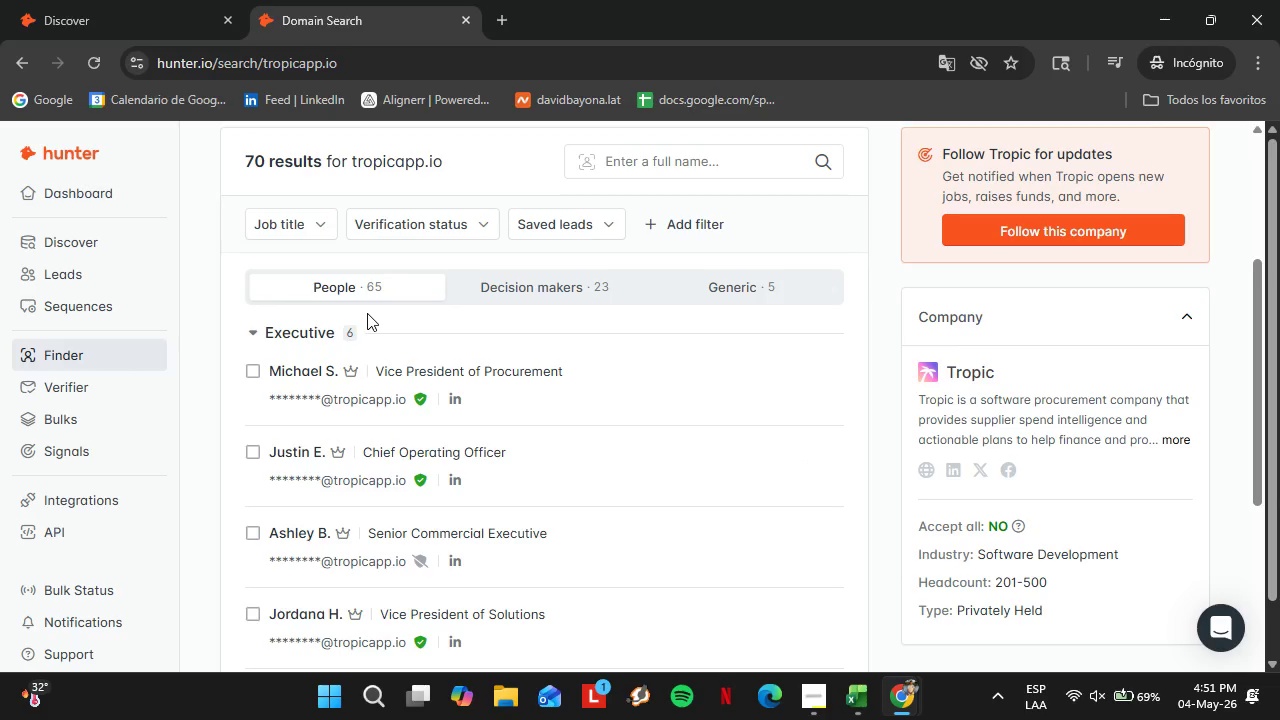 
scroll: coordinate [367, 308], scroll_direction: up, amount: 1.0
 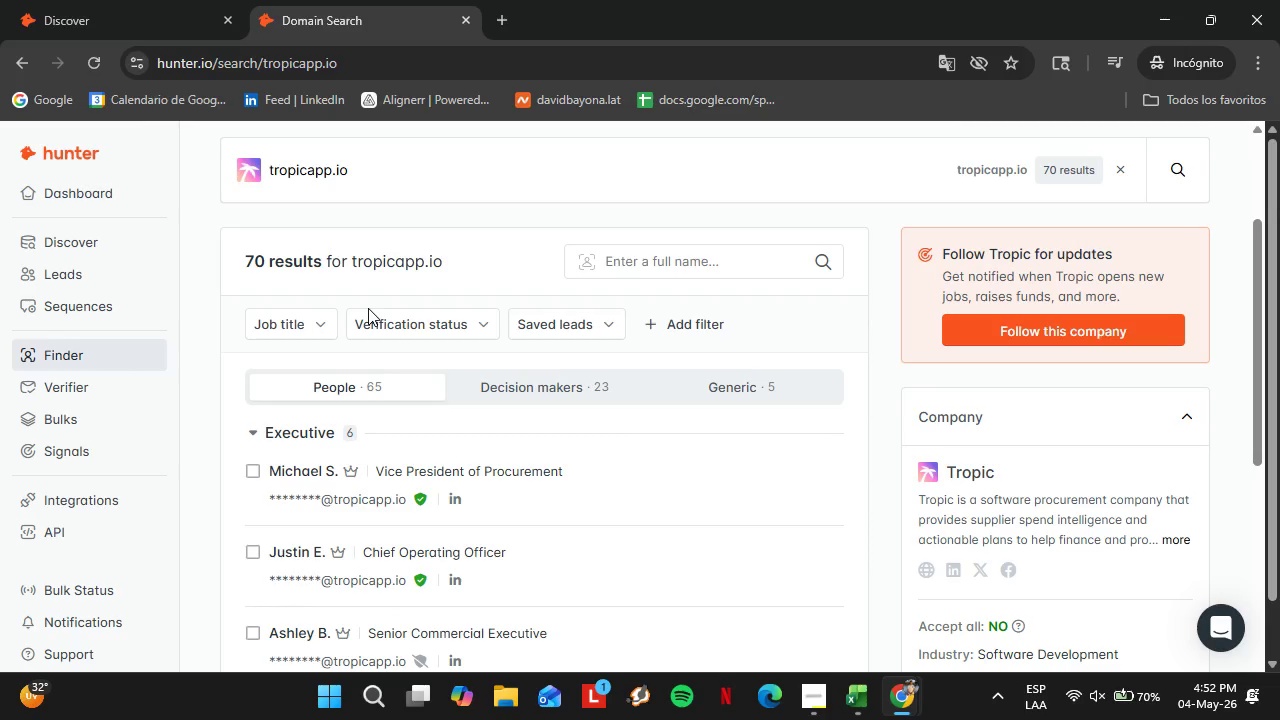 
wait(46.15)
 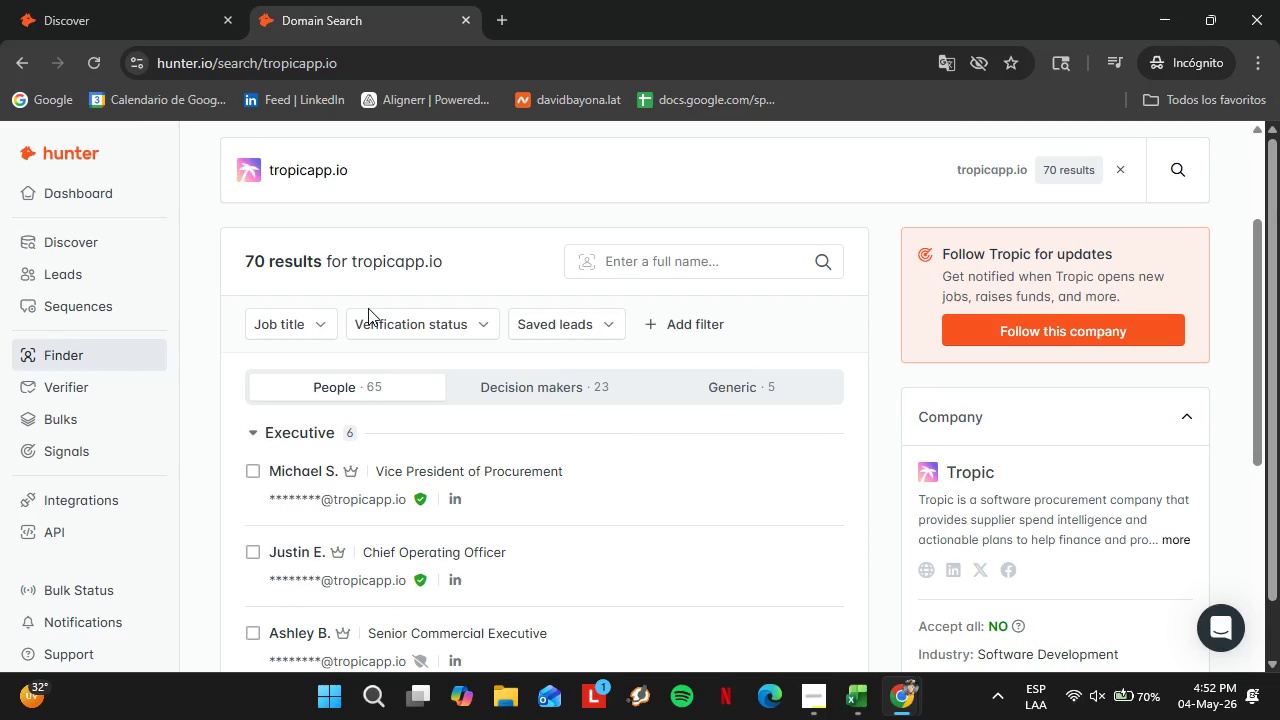 
left_click([294, 321])
 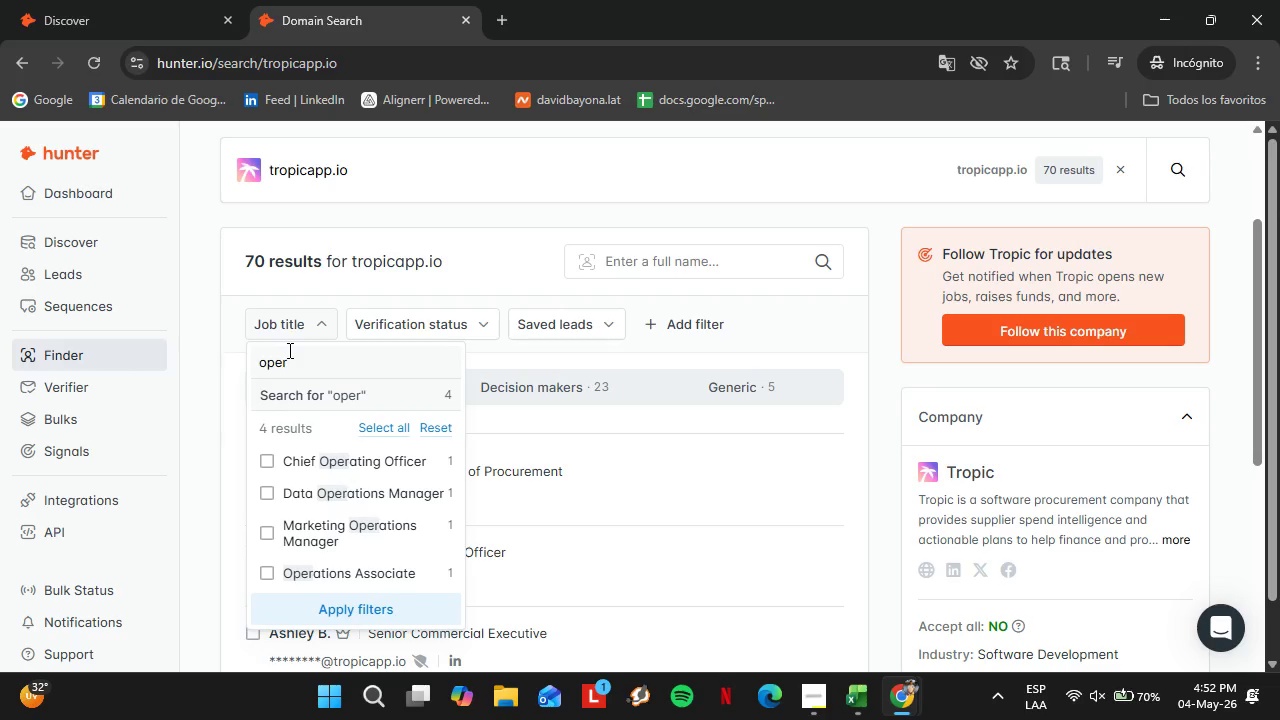 
double_click([288, 350])
 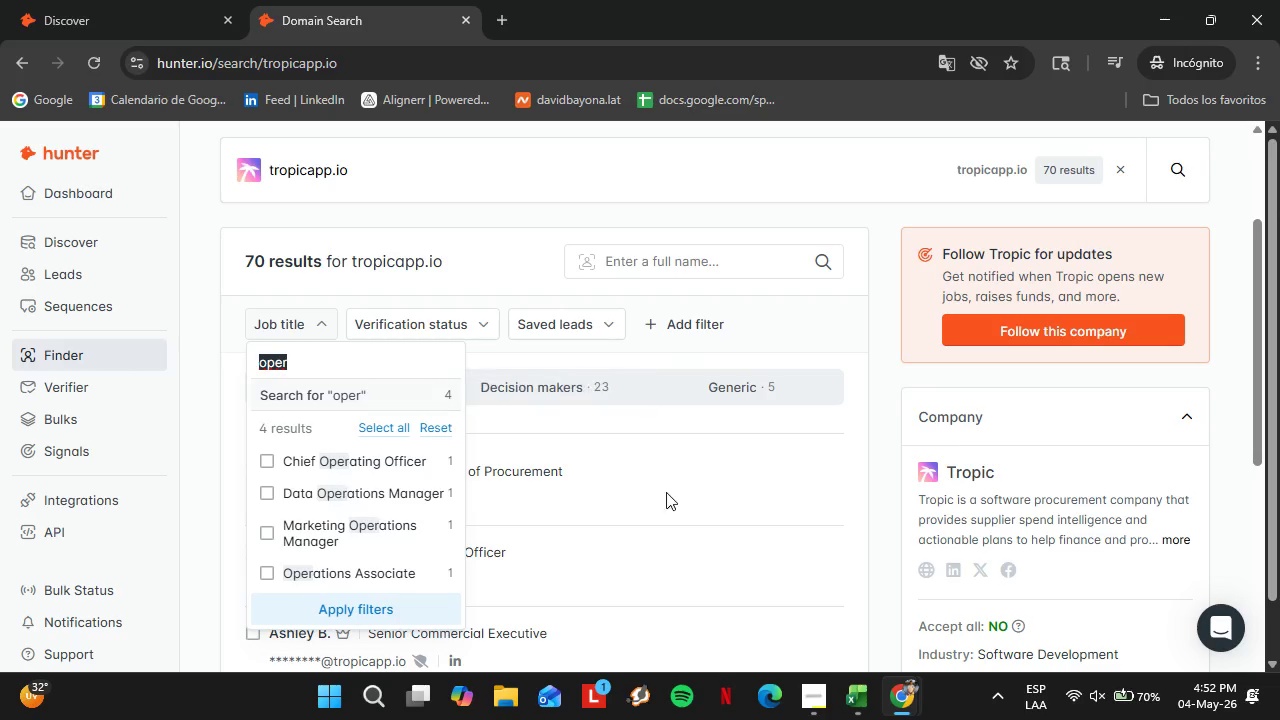 
key(Backspace)
 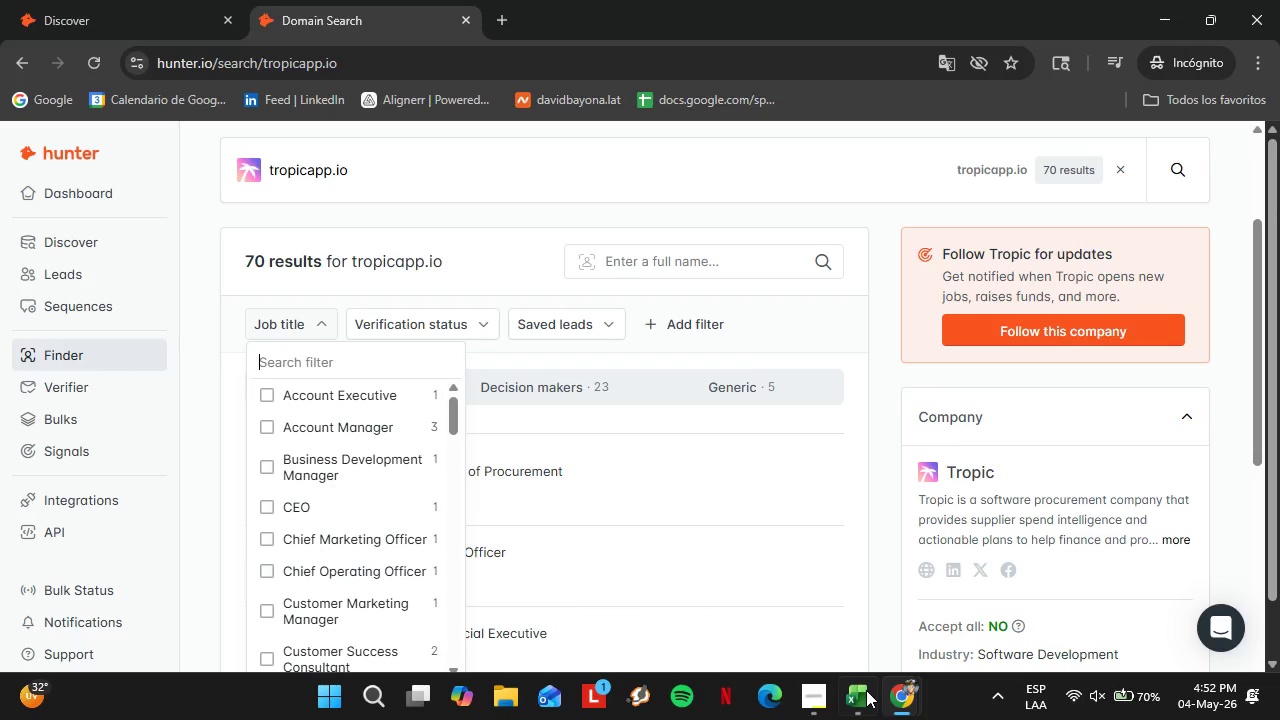 
left_click([866, 691])
 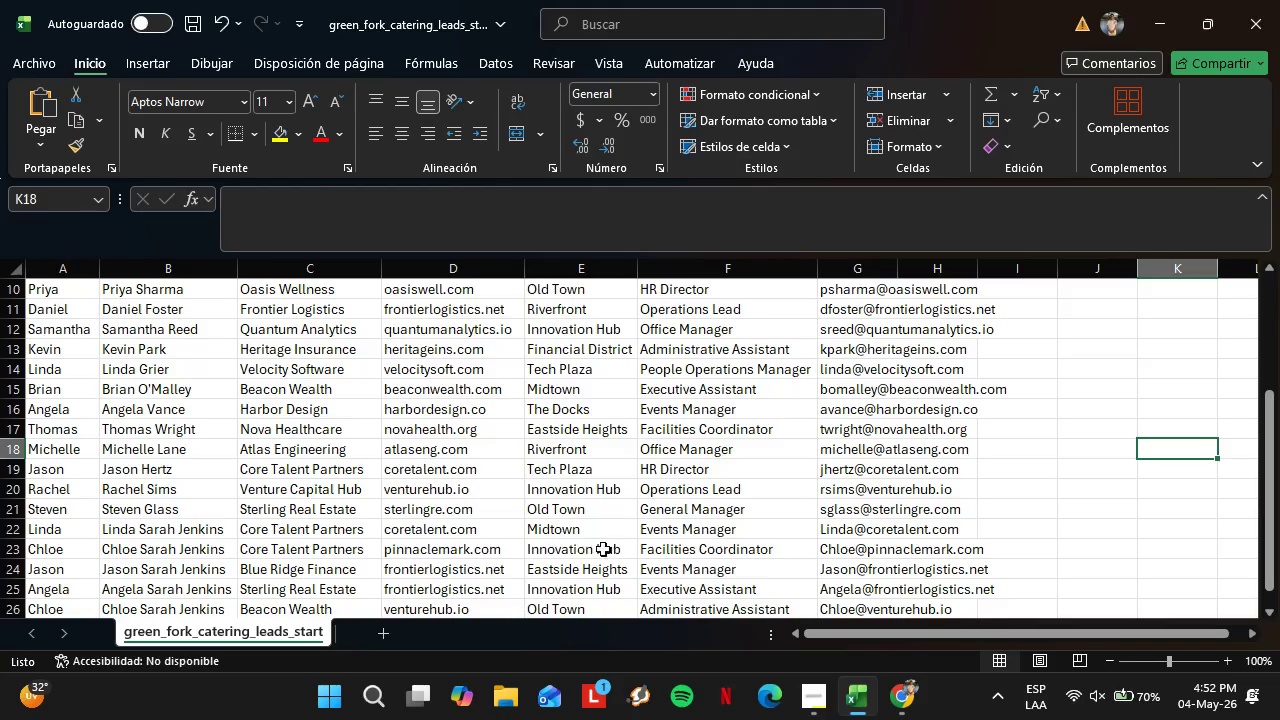 
scroll: coordinate [702, 317], scroll_direction: up, amount: 5.0
 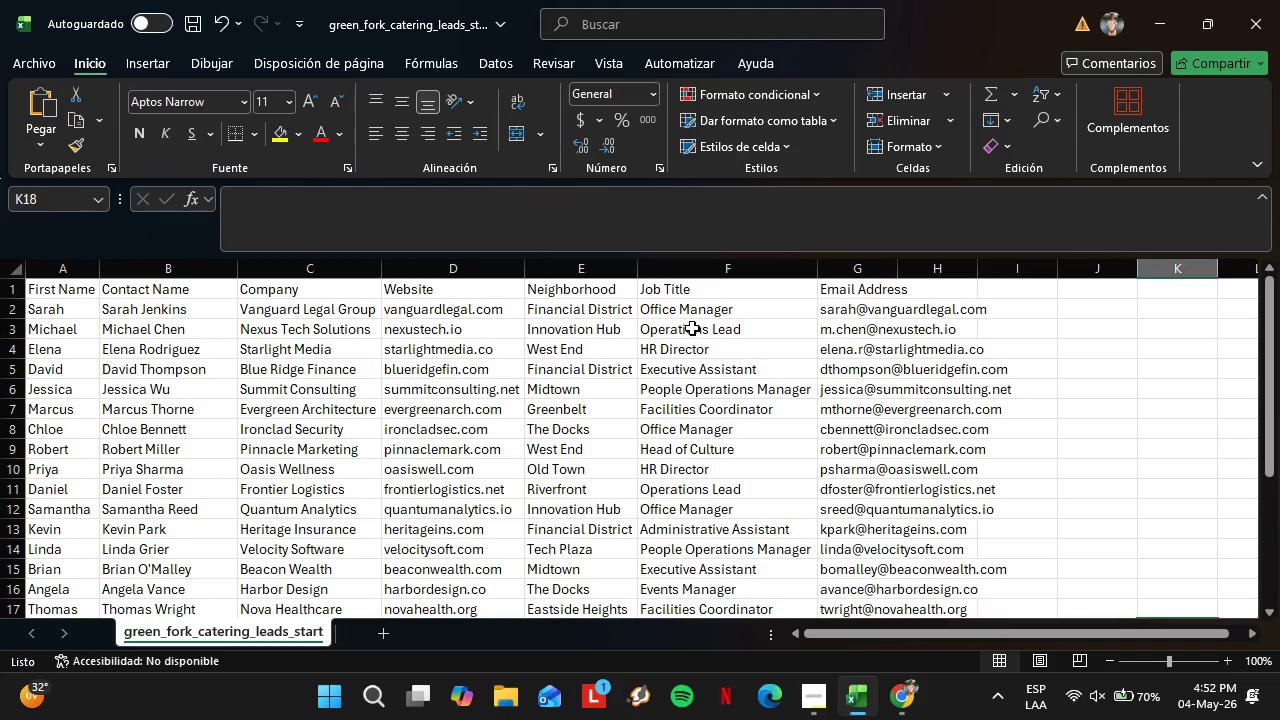 
left_click([692, 328])
 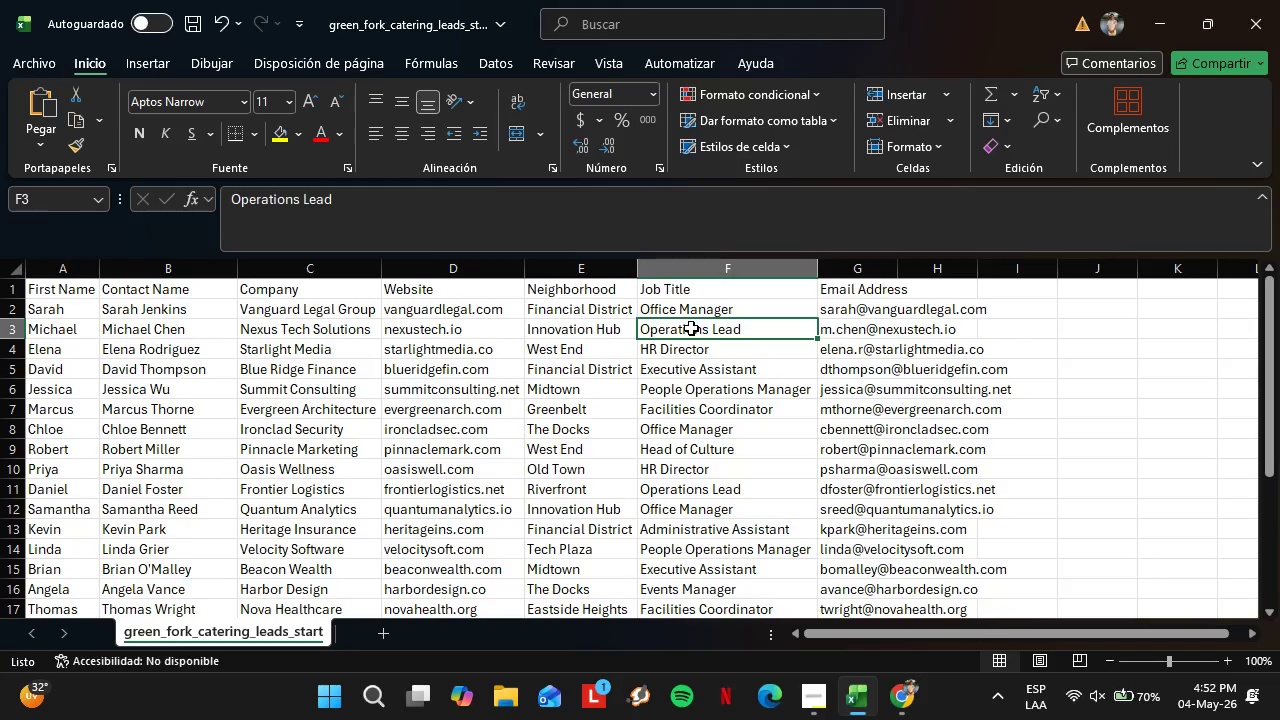 
key(Control+C)
 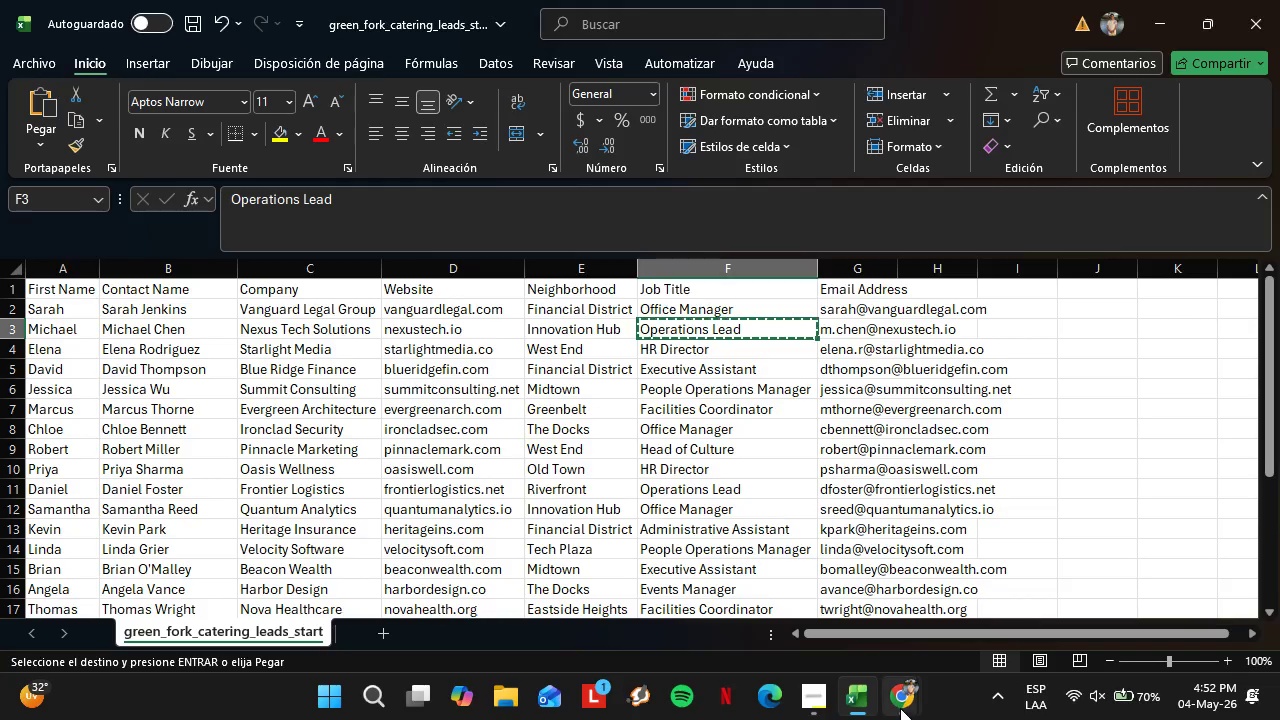 
left_click([901, 709])
 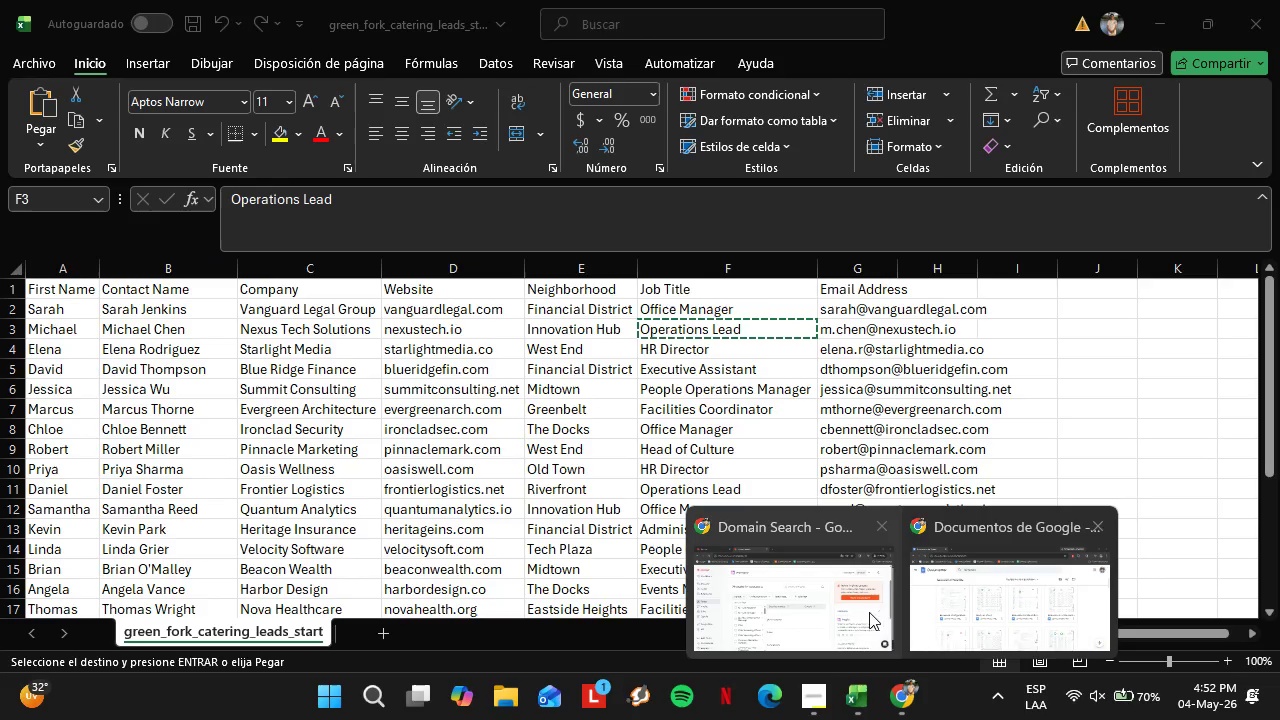 
left_click([852, 610])
 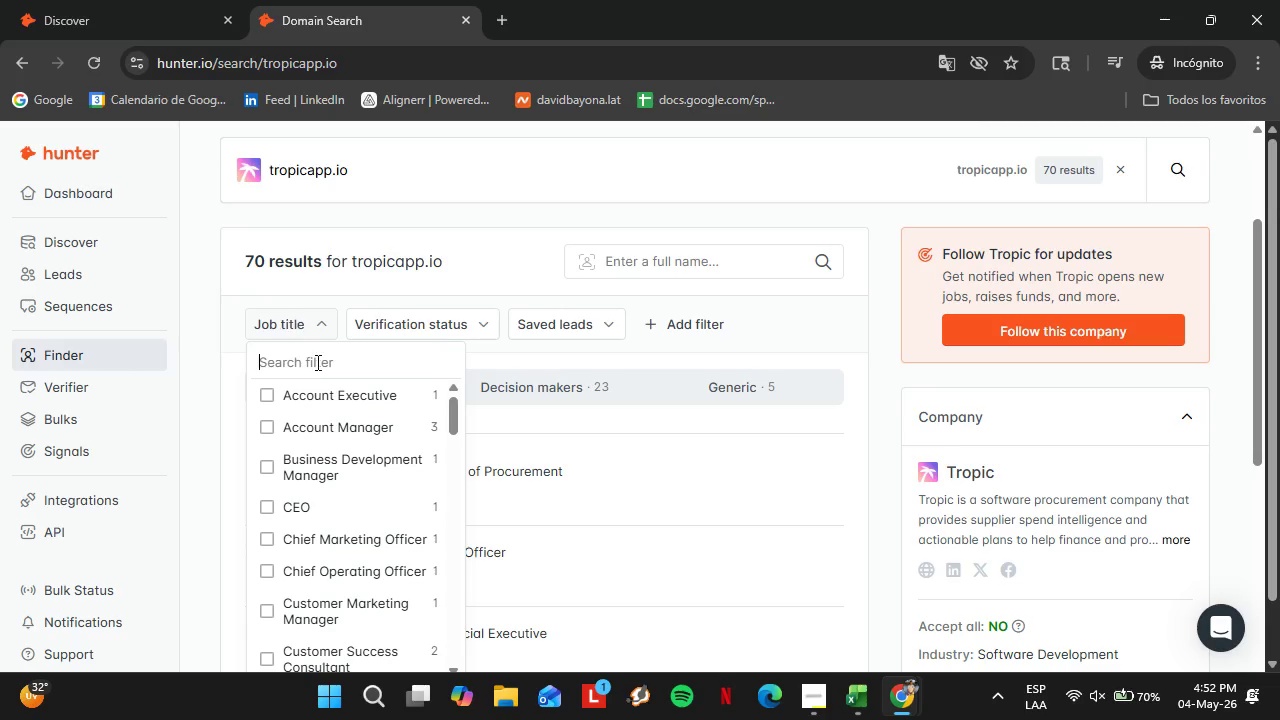 
key(Control+V)
 